 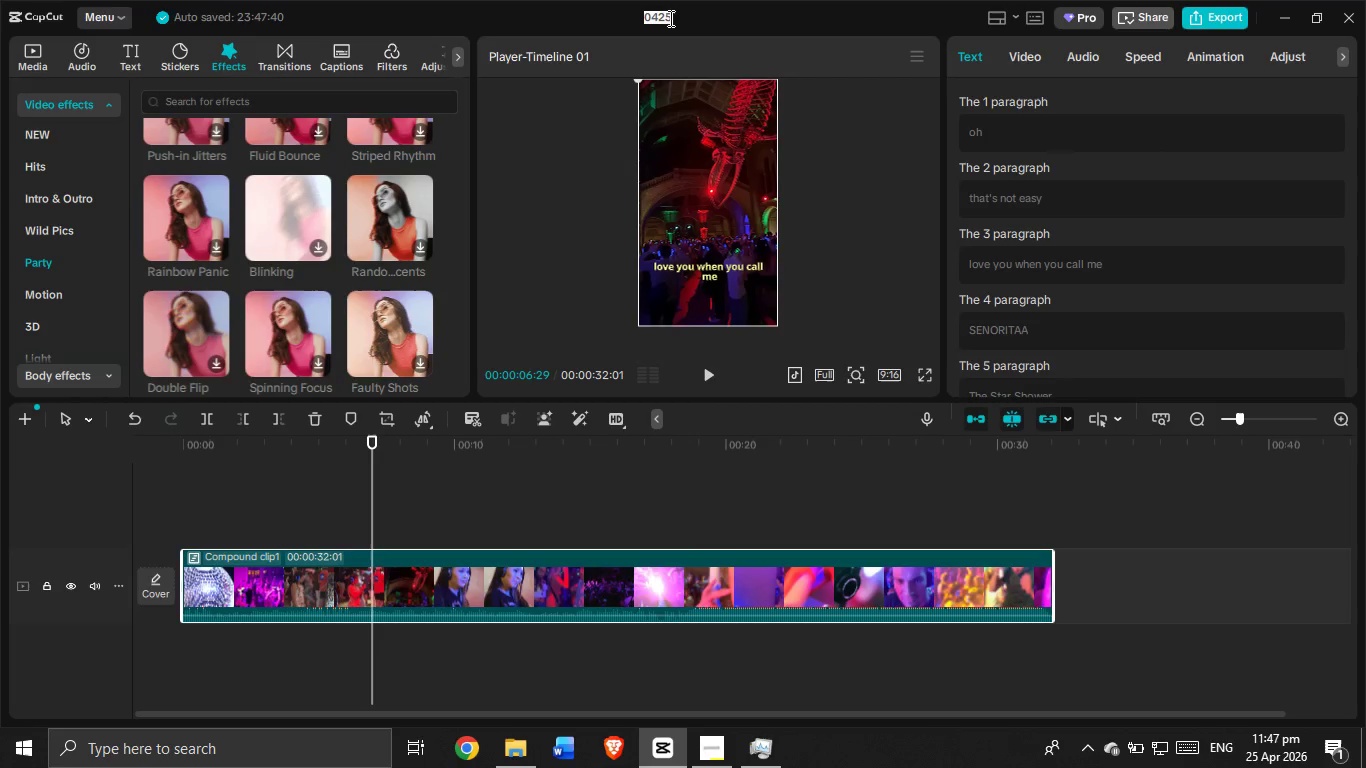 
key(Backspace)
type(Sonic silenece)
key(Backspace)
key(Backspace)
type(ce)
 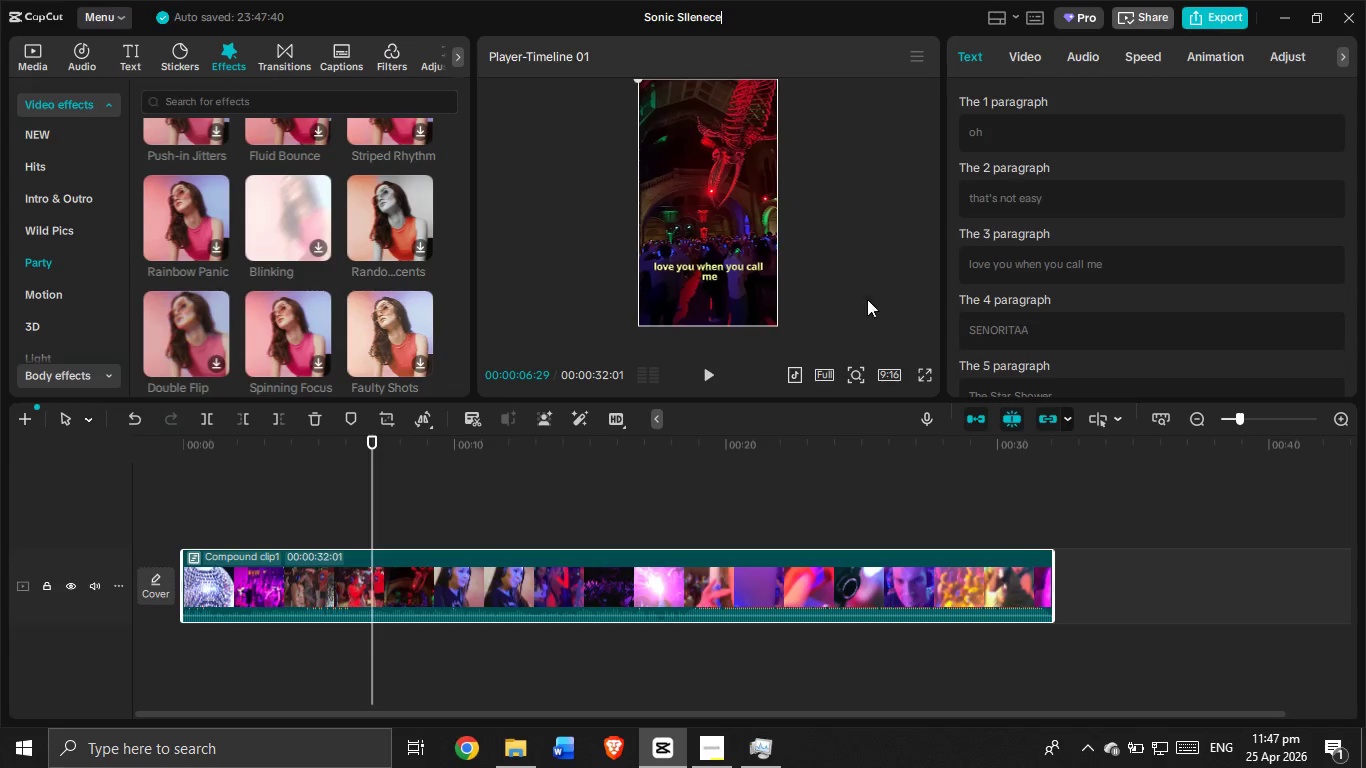 
right_click([663, 567])
 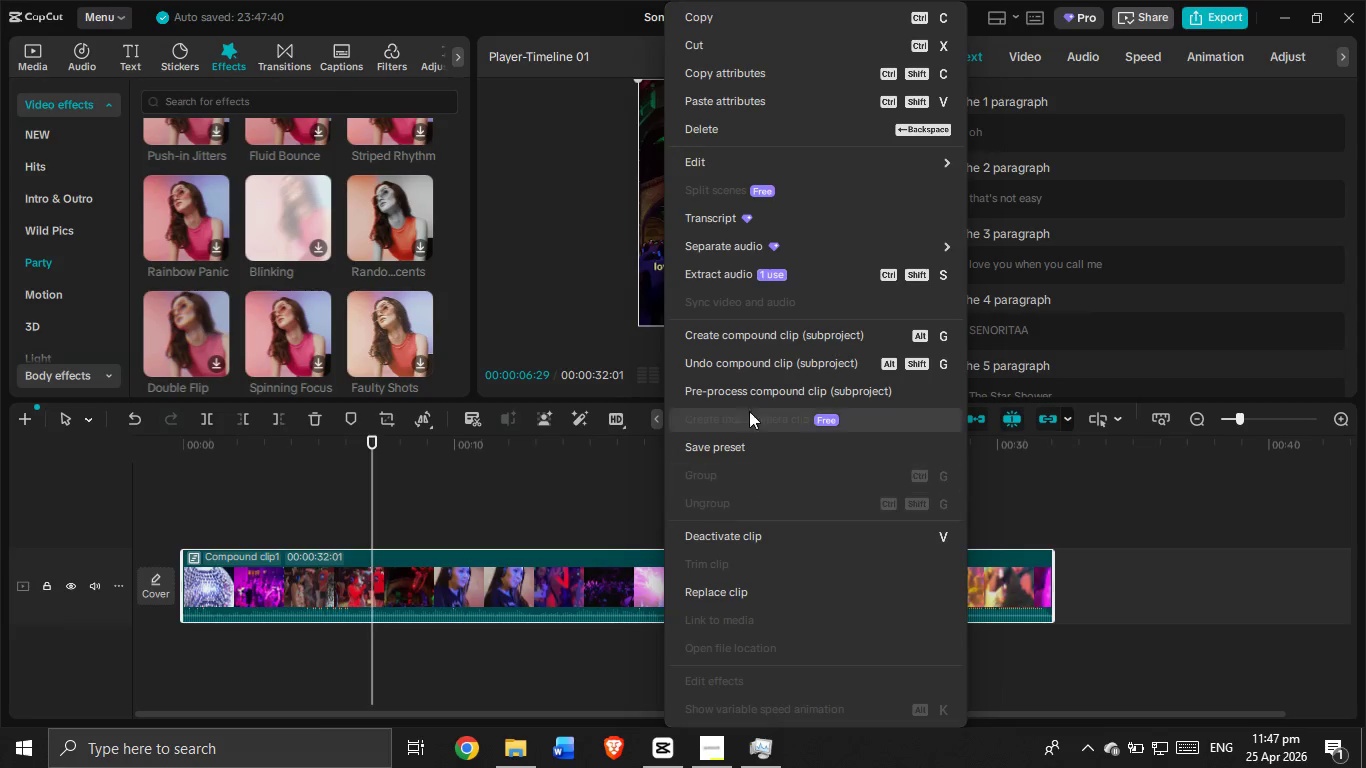 
left_click([753, 396])
 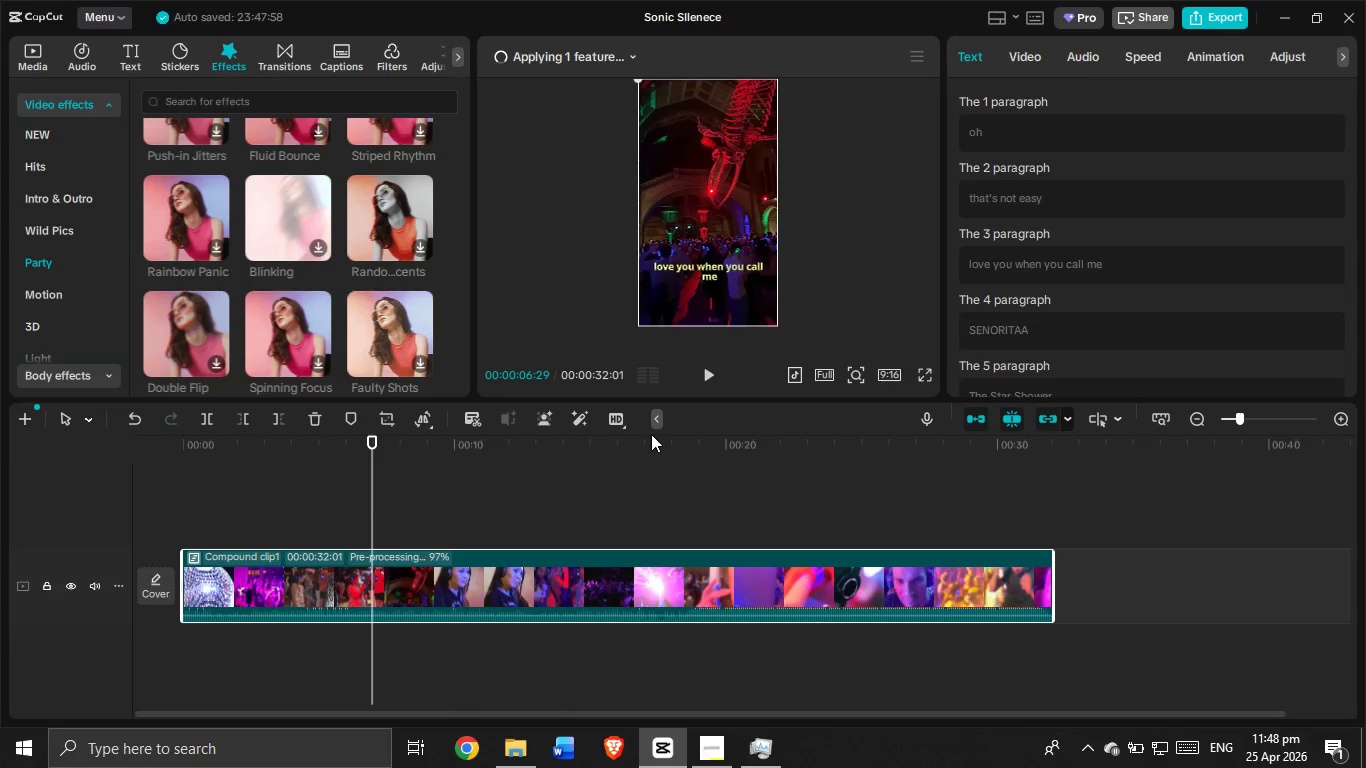 
wait(49.97)
 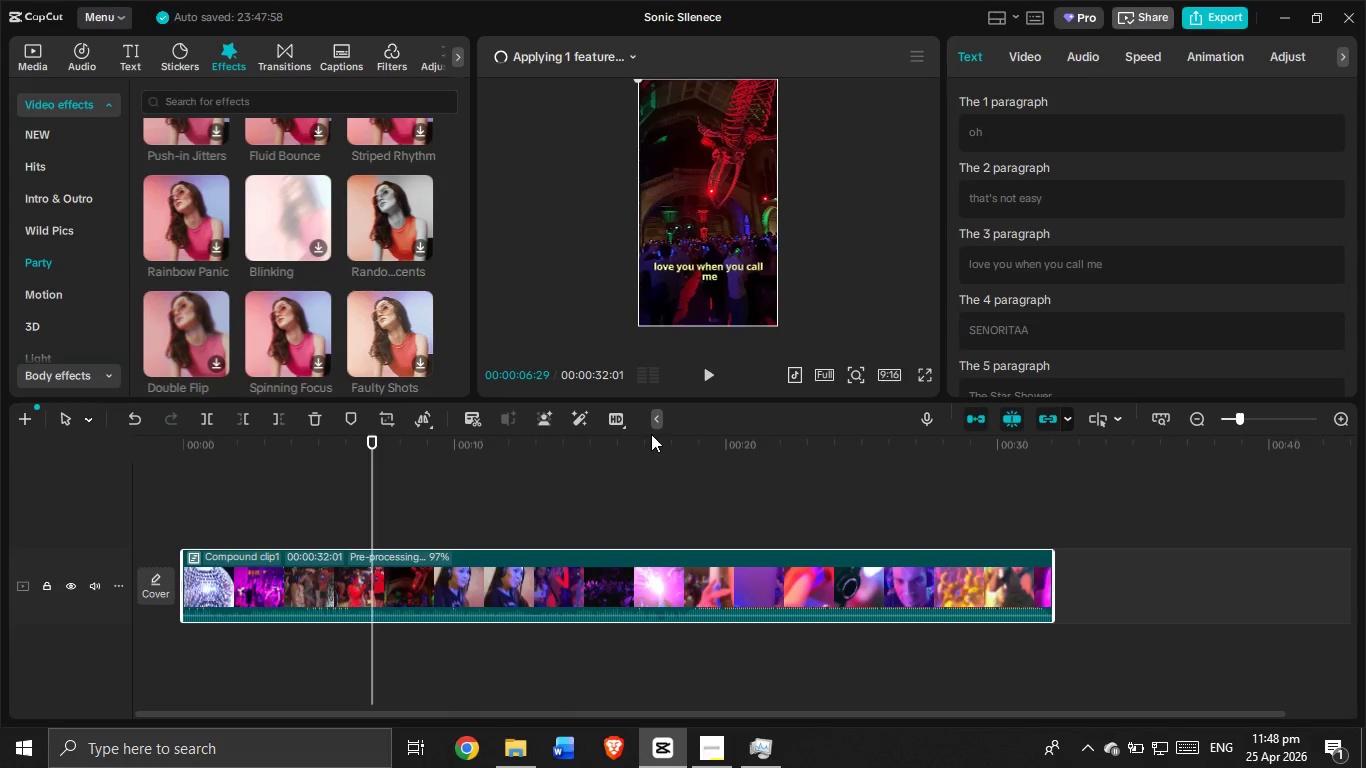 
left_click([1362, 20])
 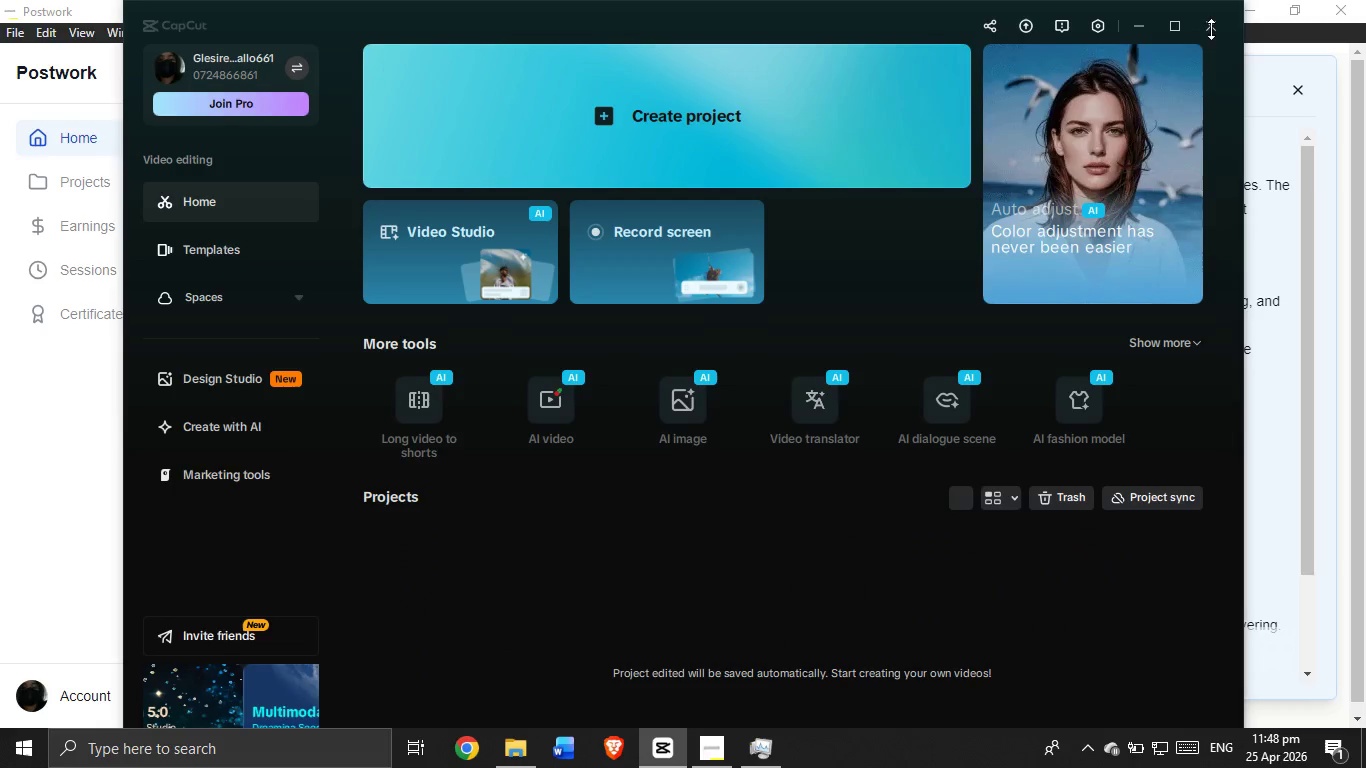 
wait(5.01)
 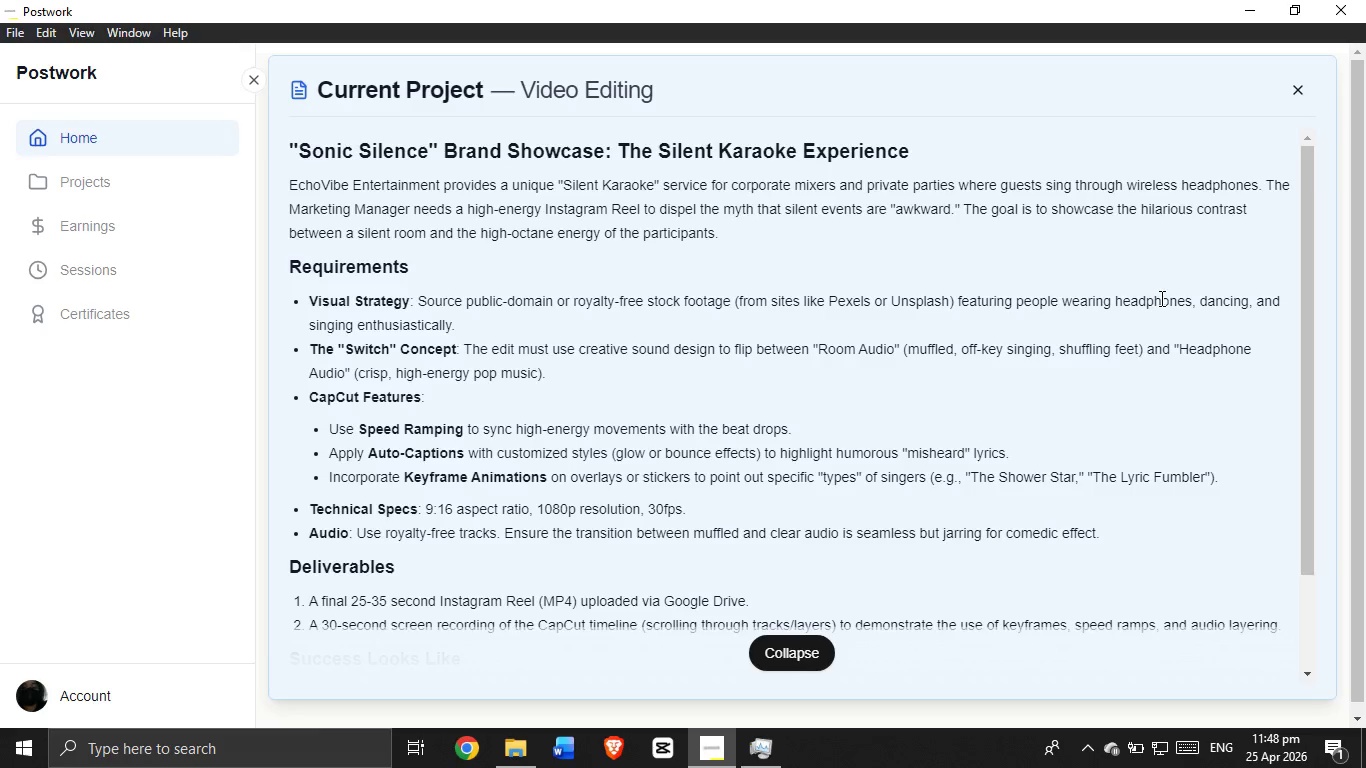 
left_click([764, 764])
 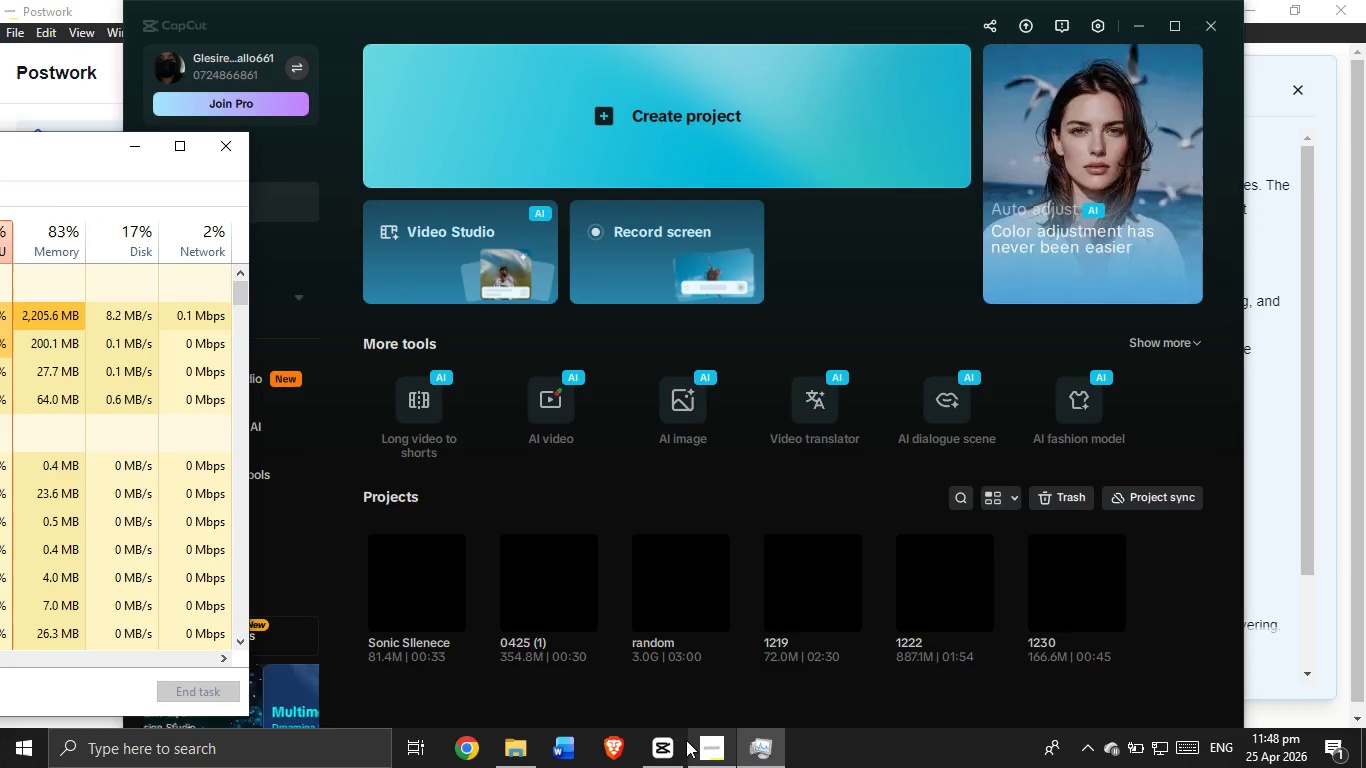 
left_click([657, 755])
 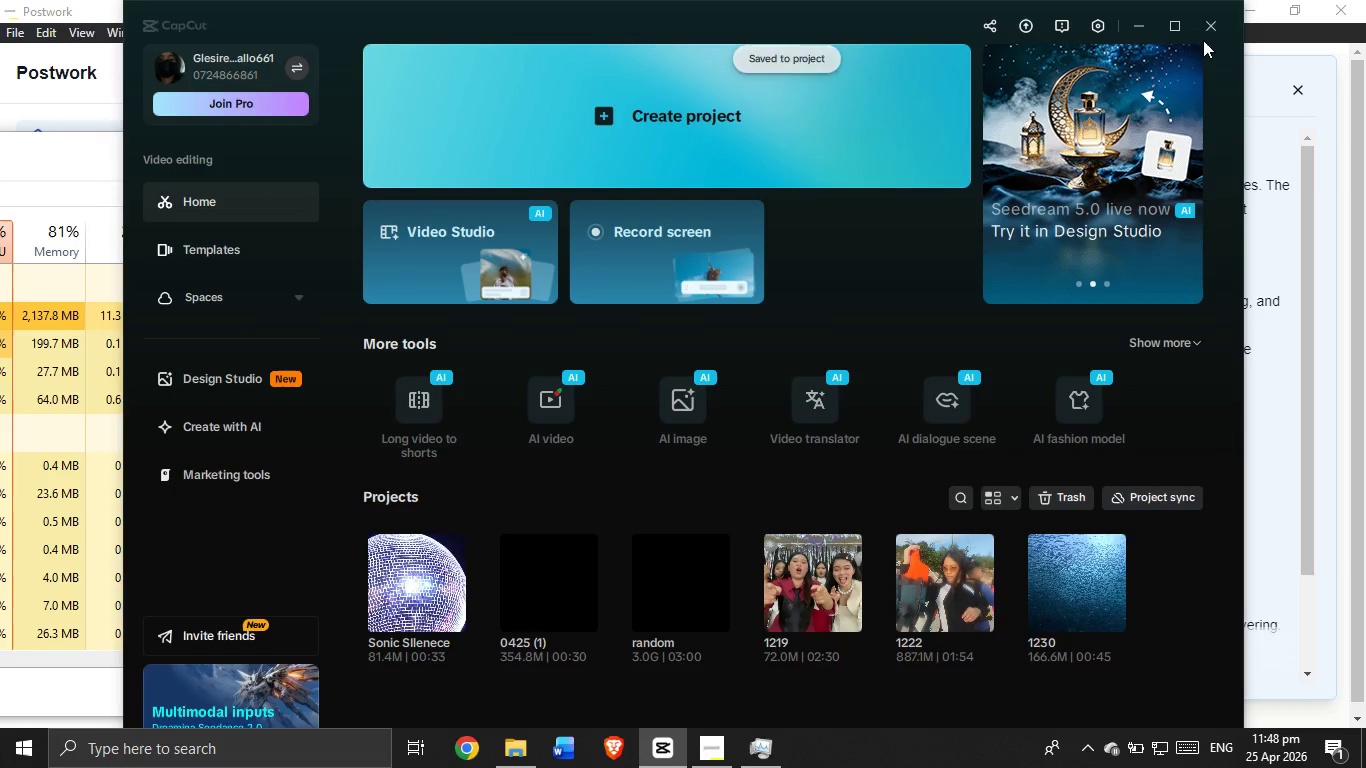 
left_click([1212, 31])
 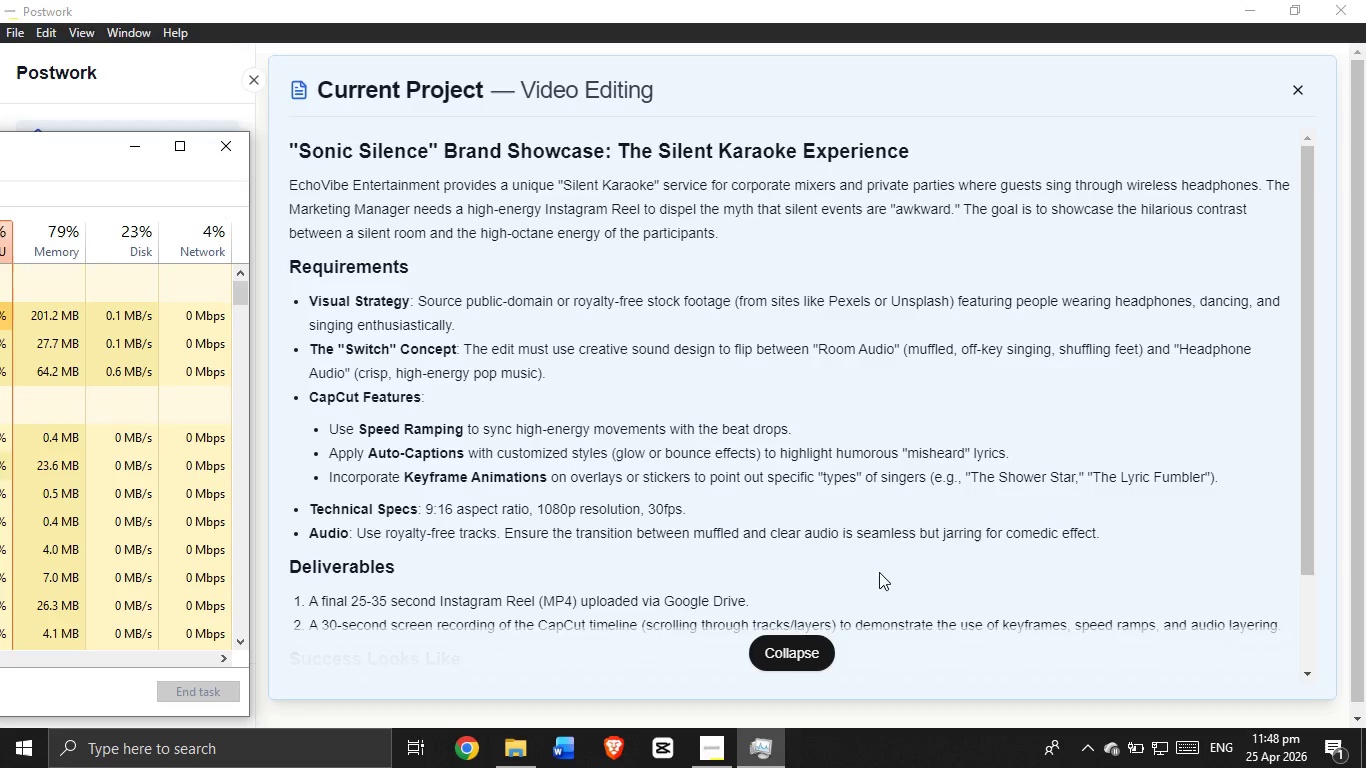 
left_click([808, 667])
 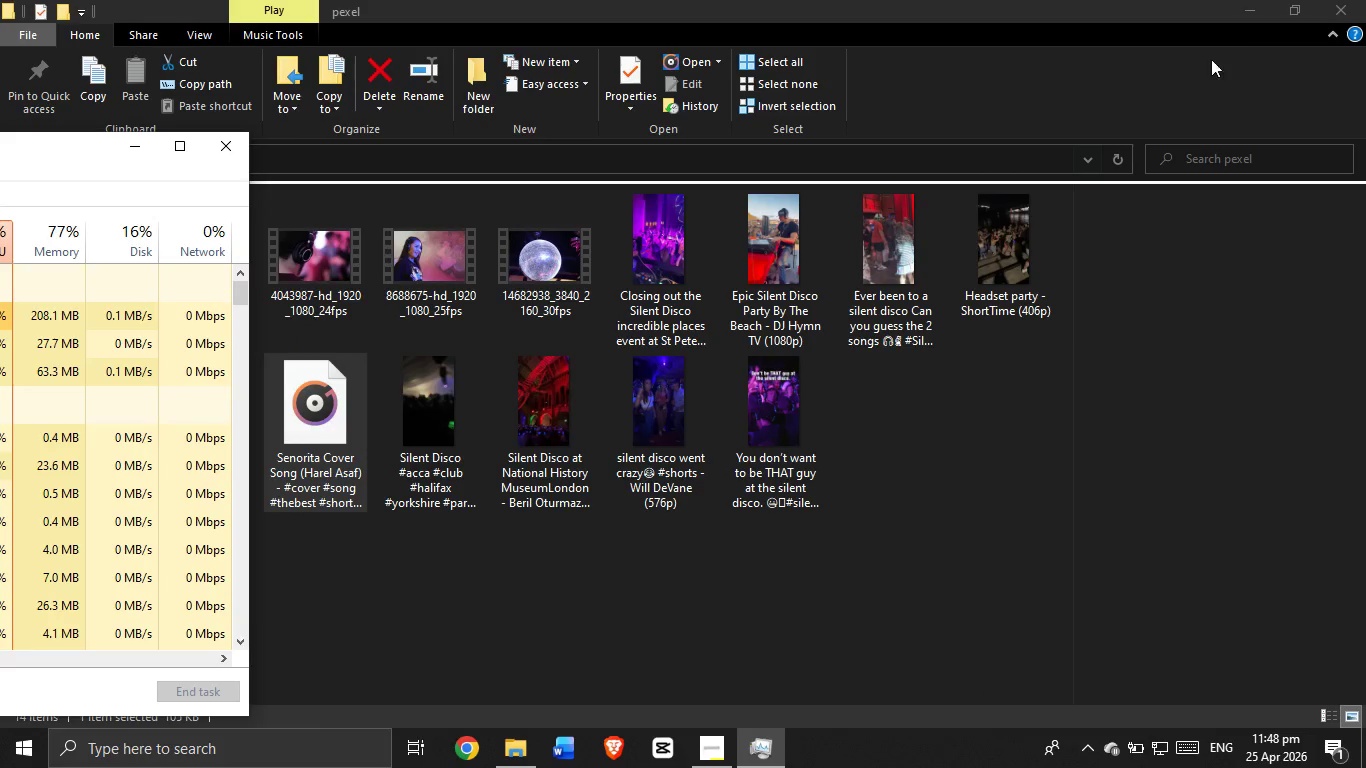 
left_click([1342, 0])
 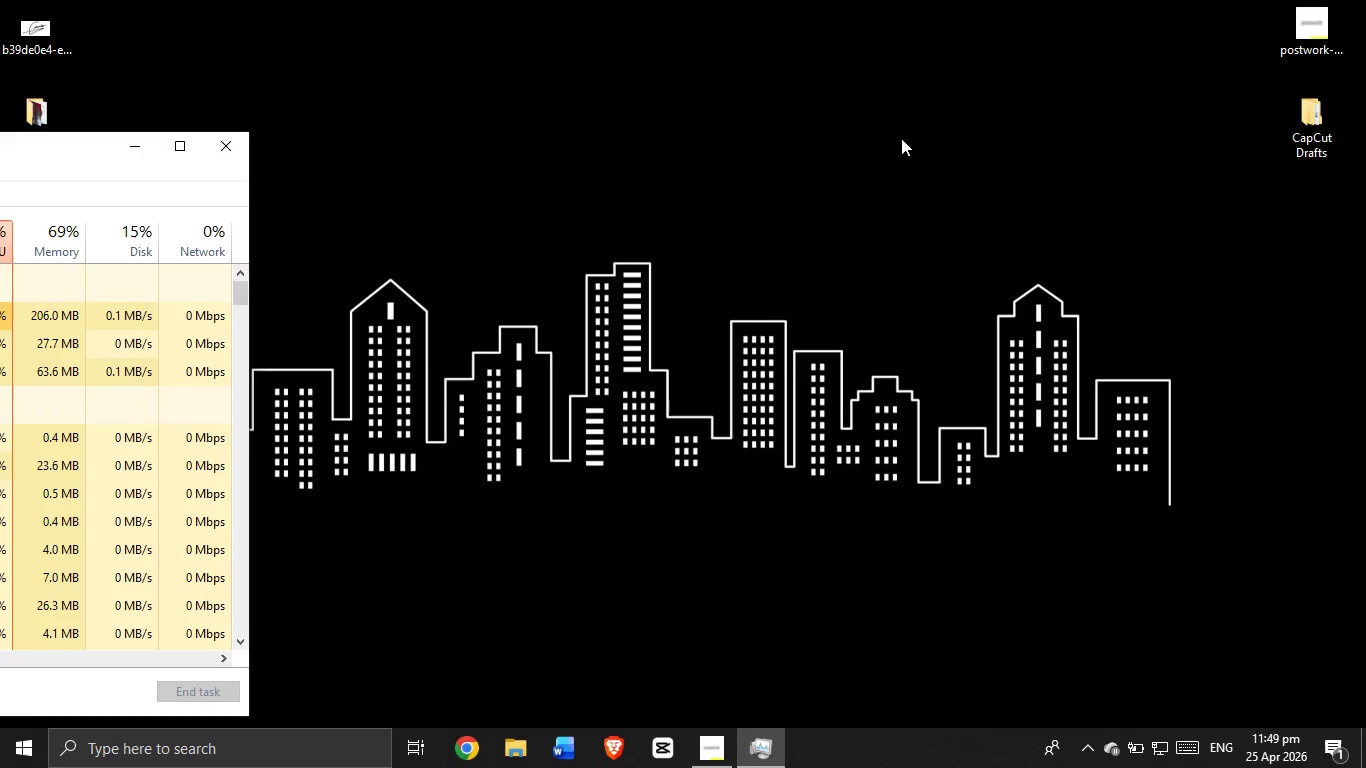 
right_click([870, 154])
 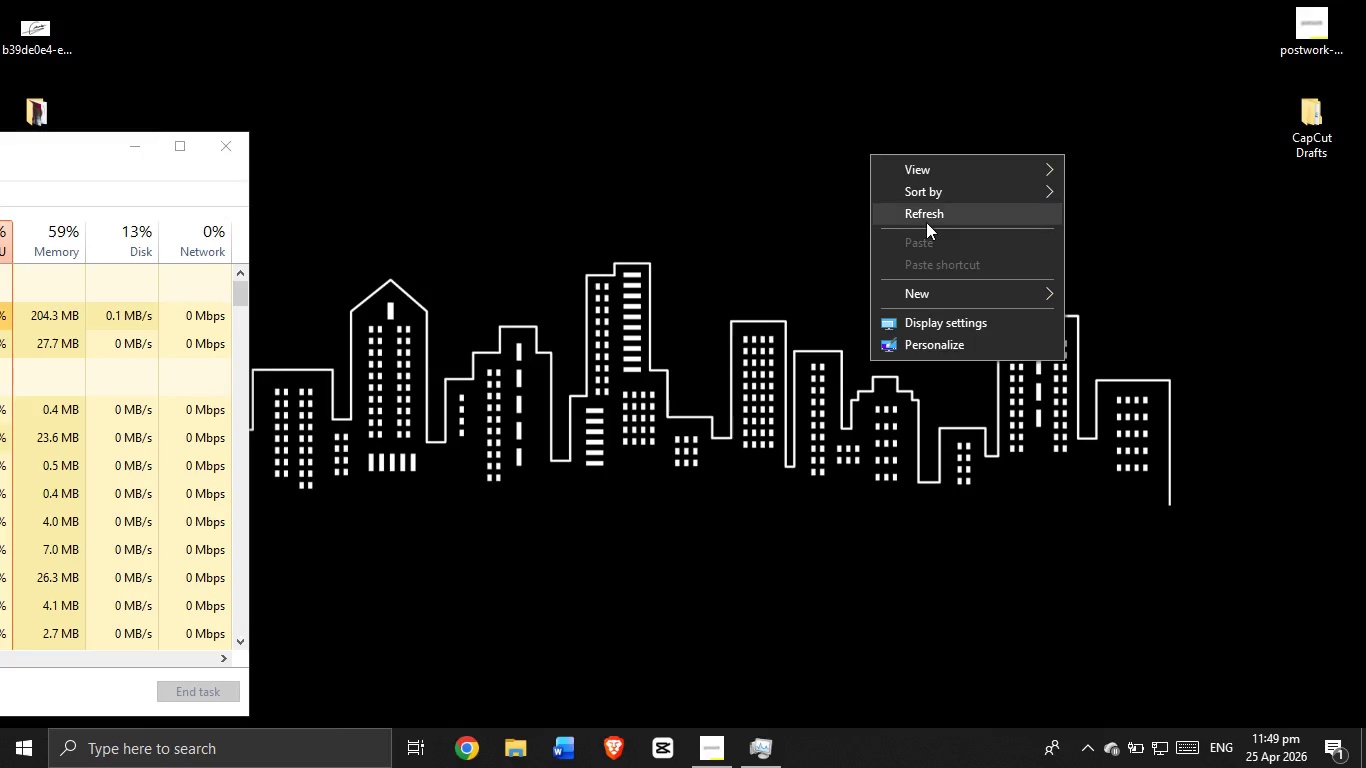 
left_click([926, 220])
 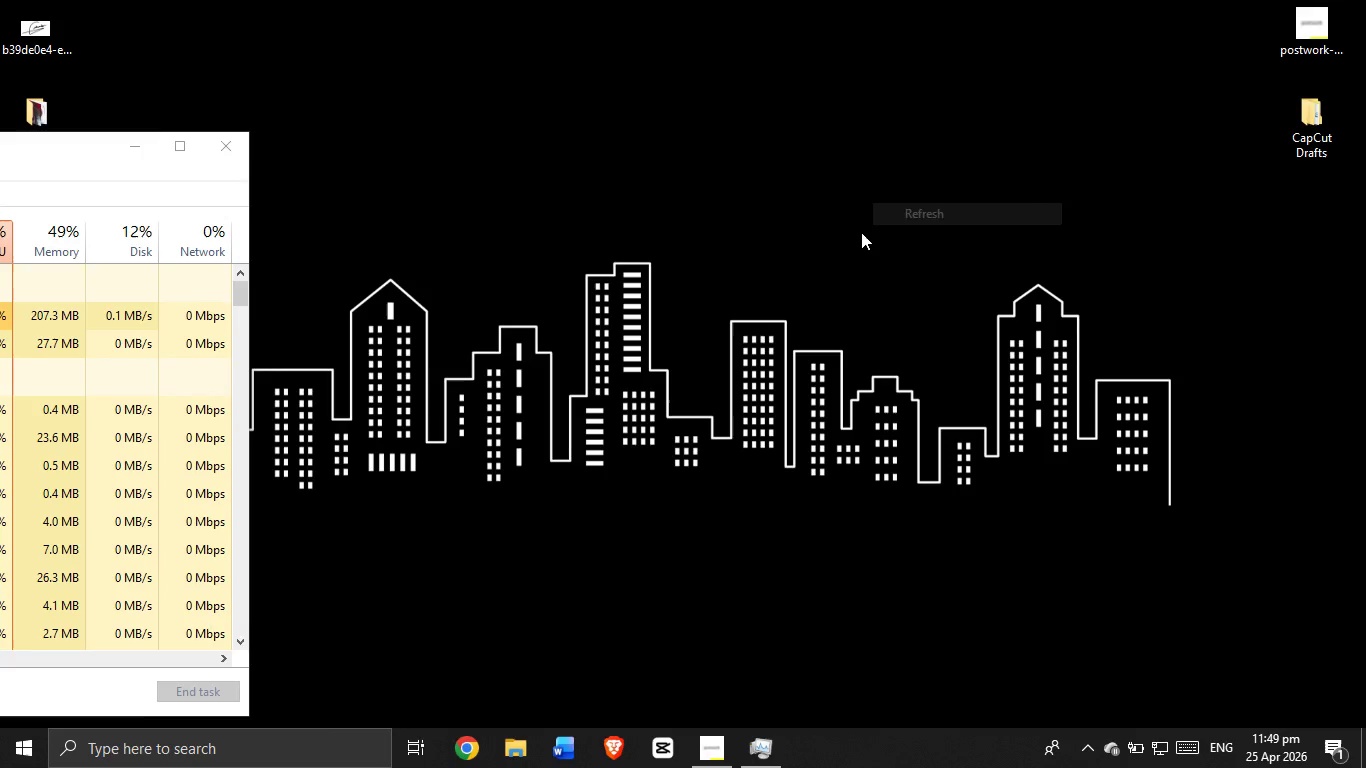 
right_click([861, 232])
 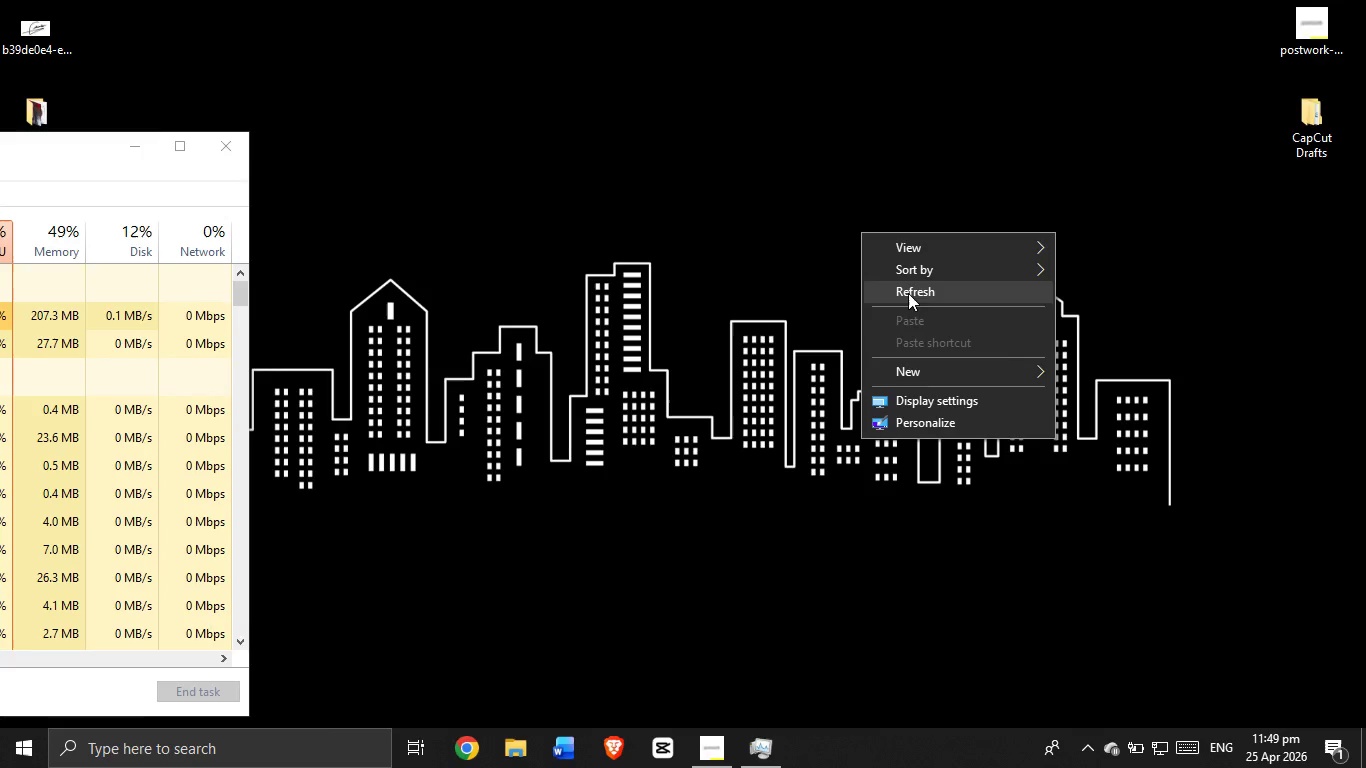 
left_click([908, 295])
 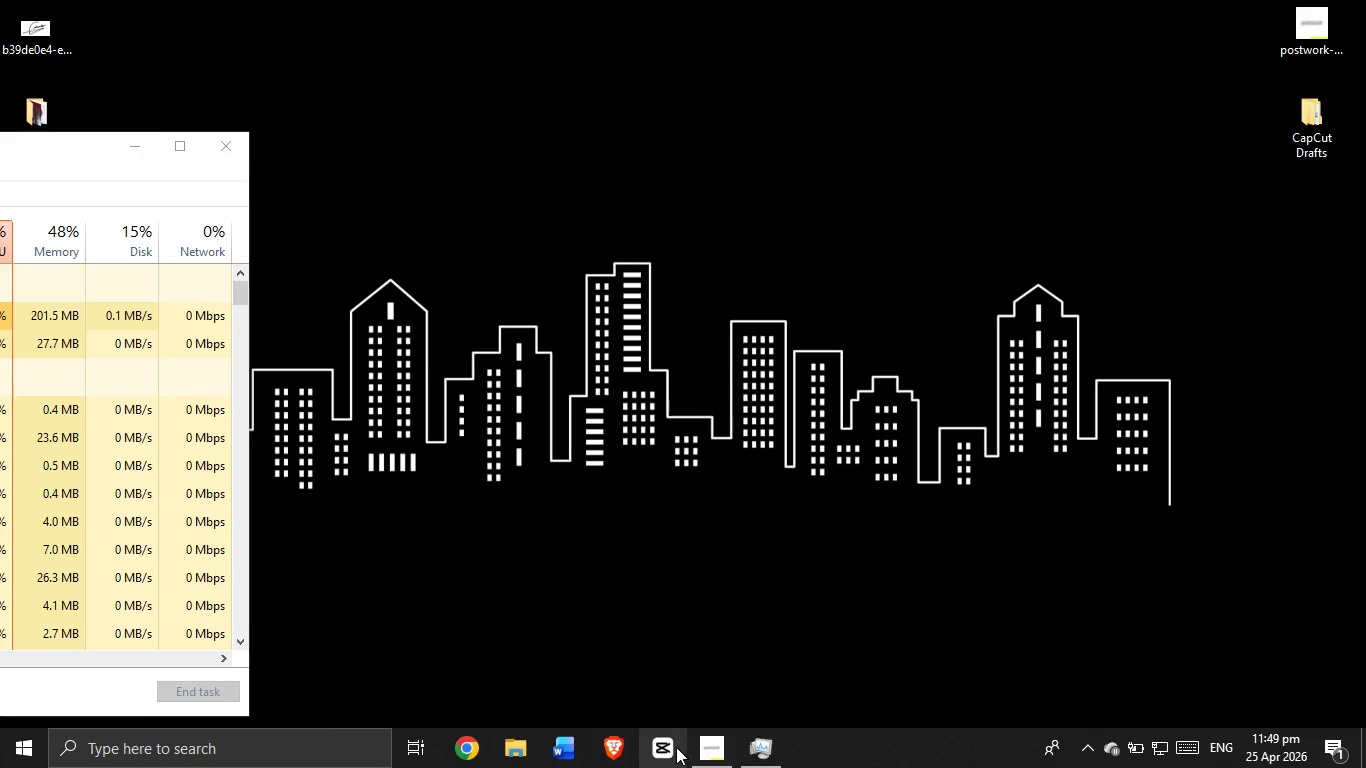 
double_click([676, 747])
 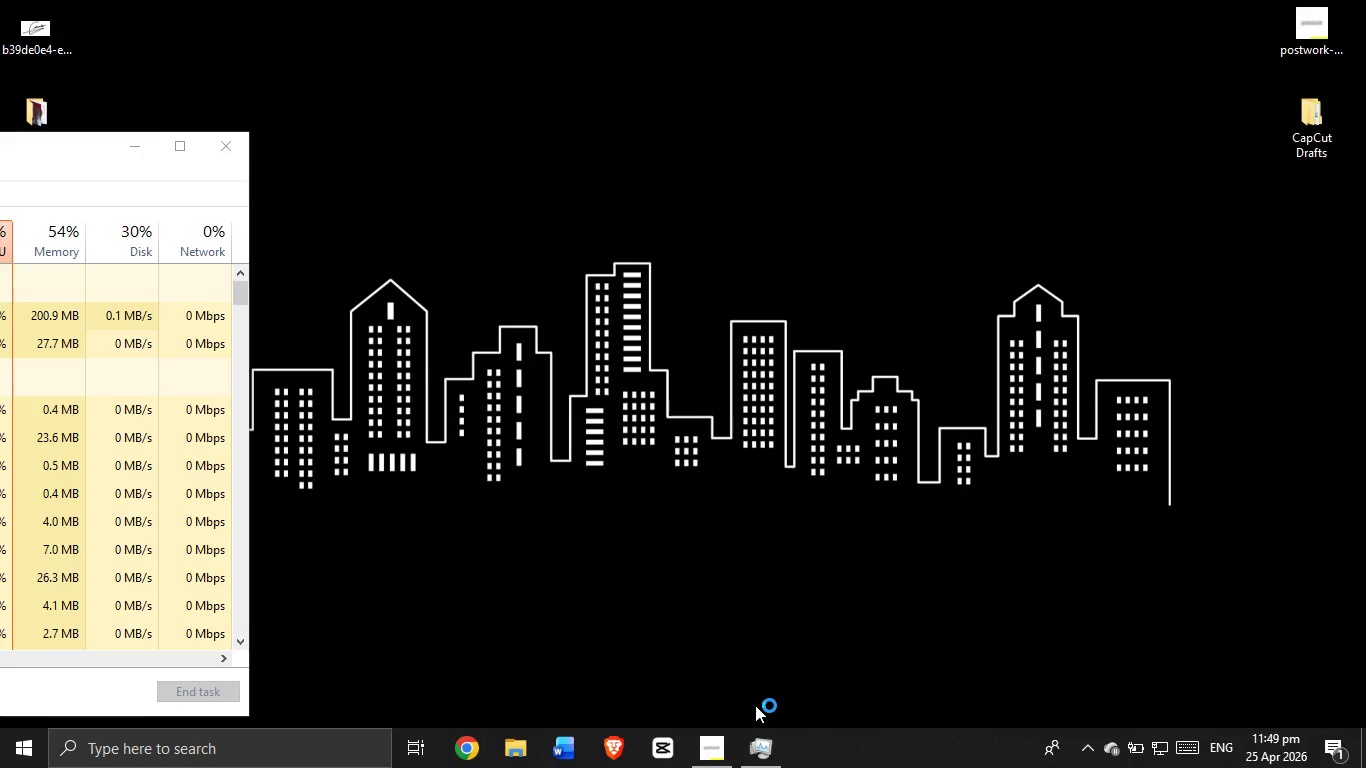 
wait(18.97)
 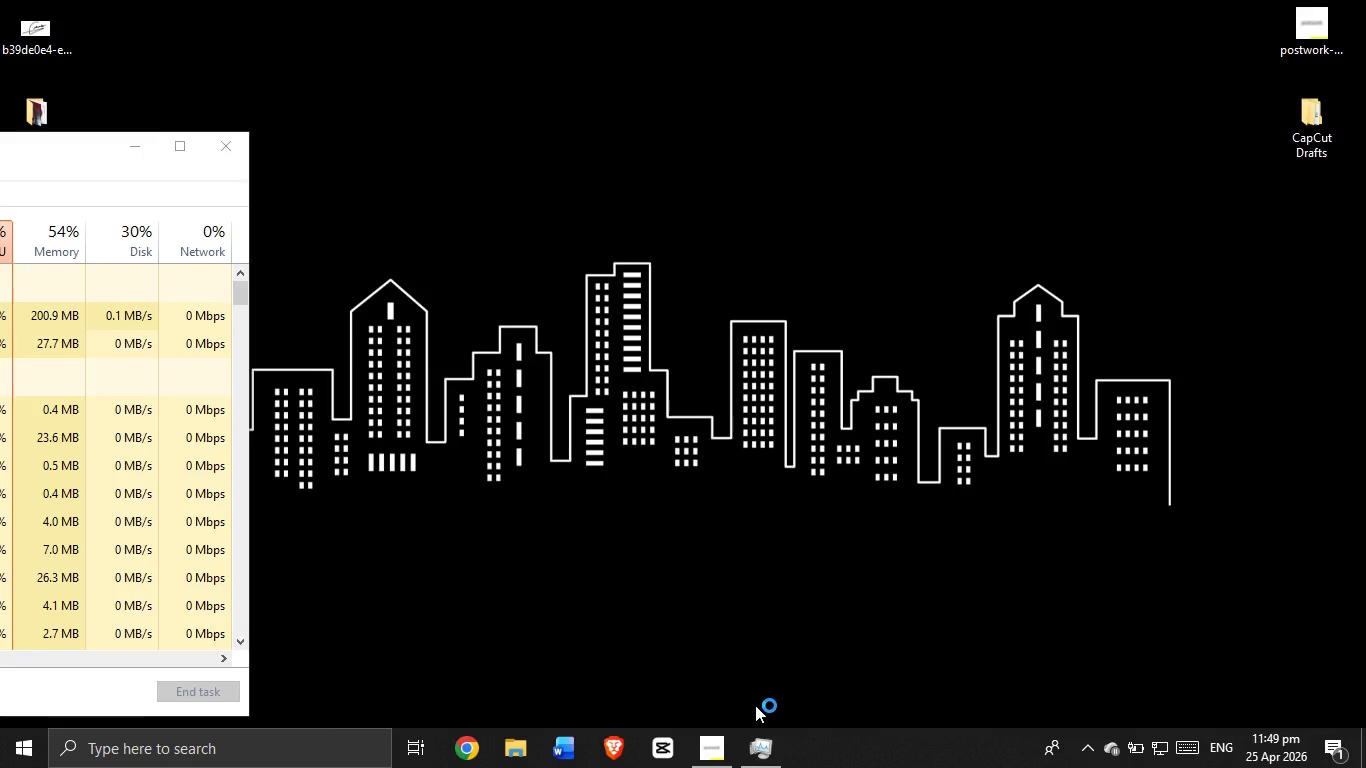 
left_click([402, 465])
 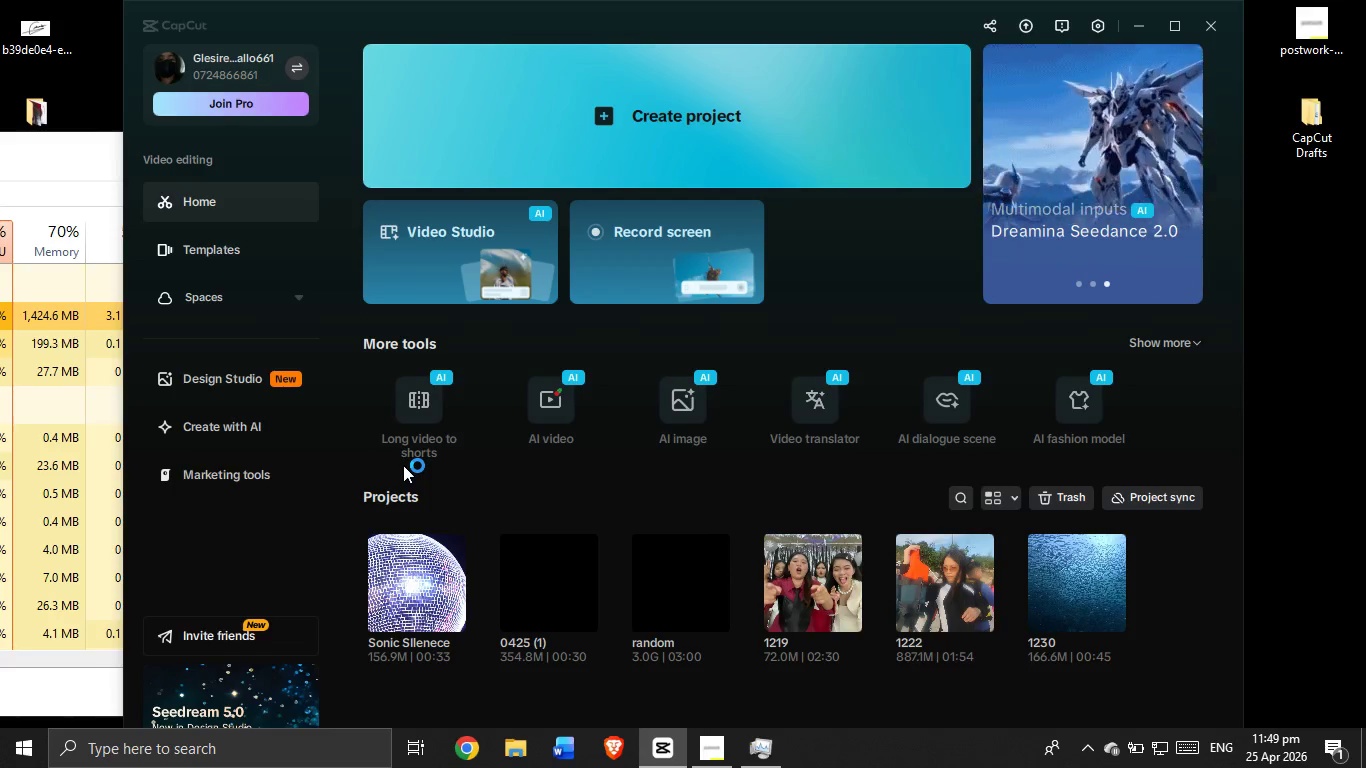 
wait(20.42)
 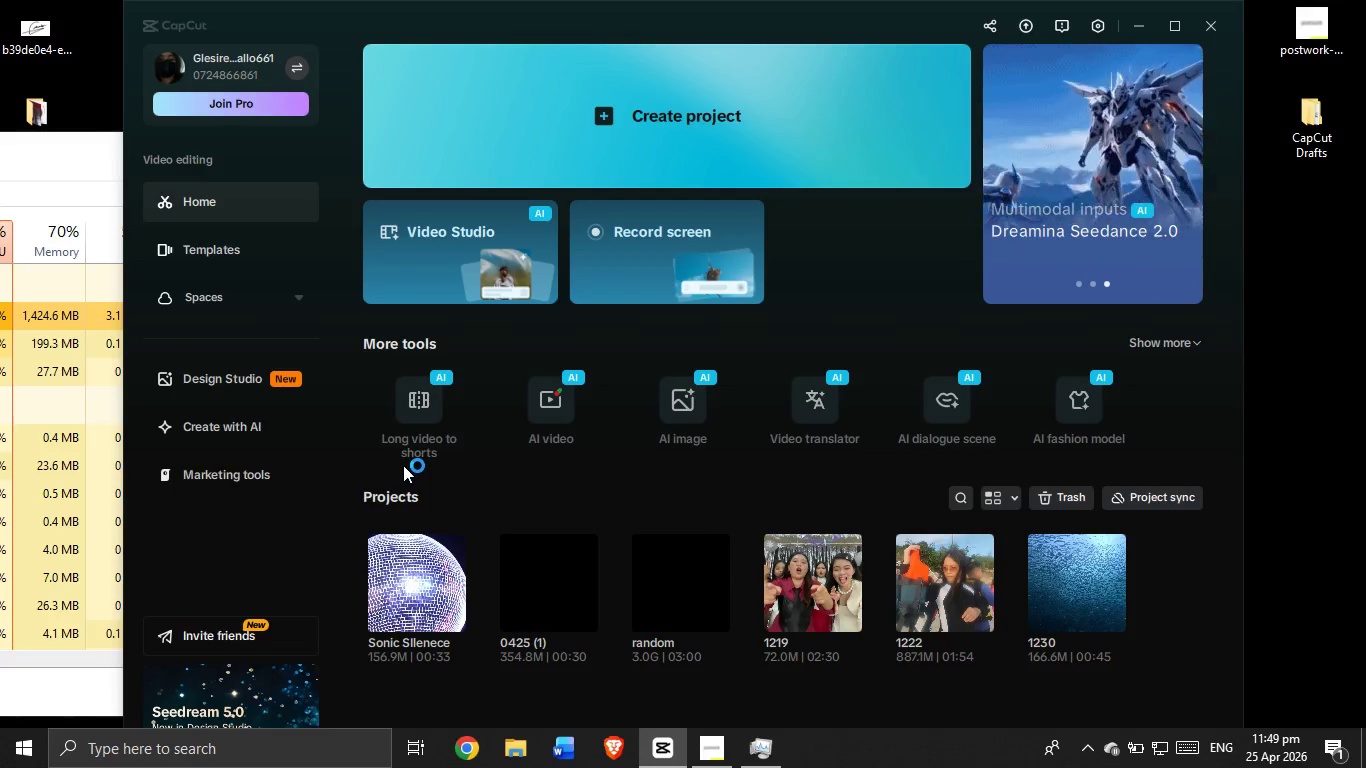 
left_click([431, 586])
 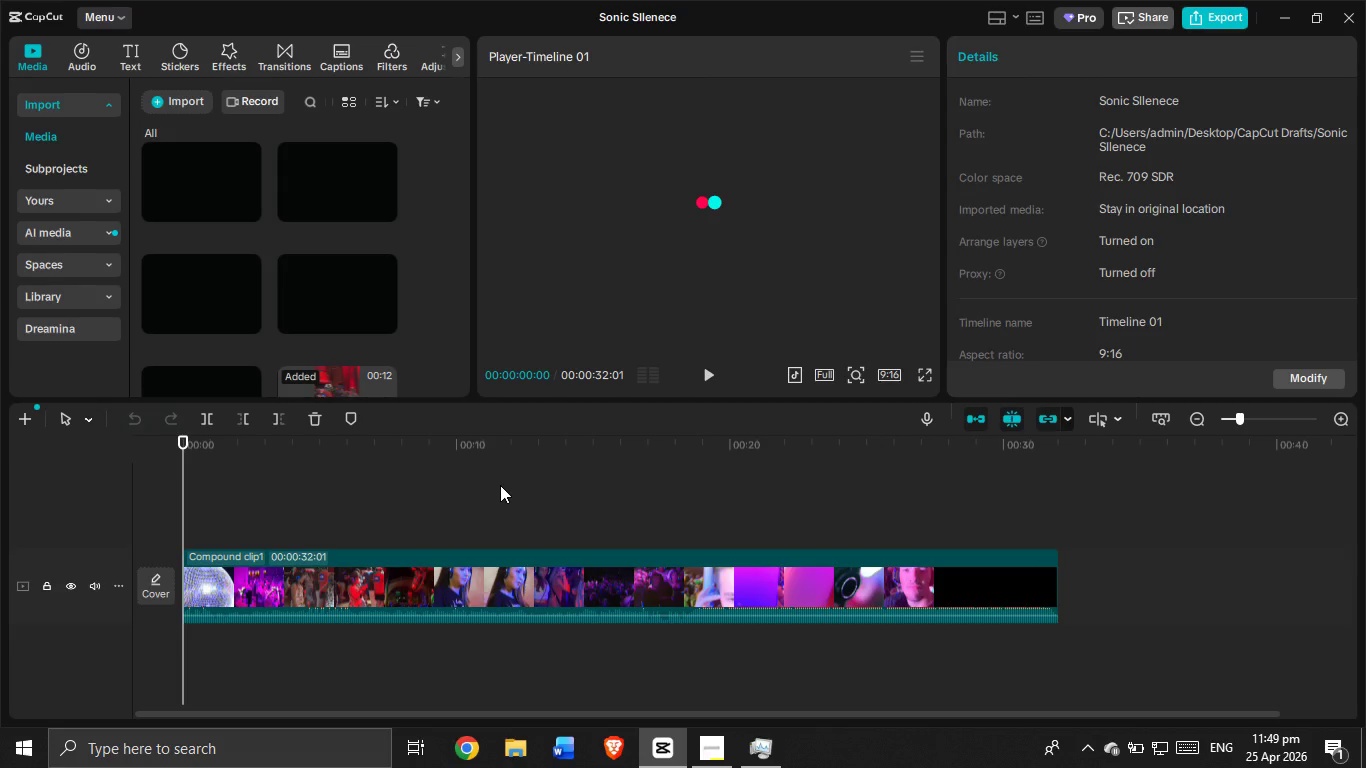 
wait(17.25)
 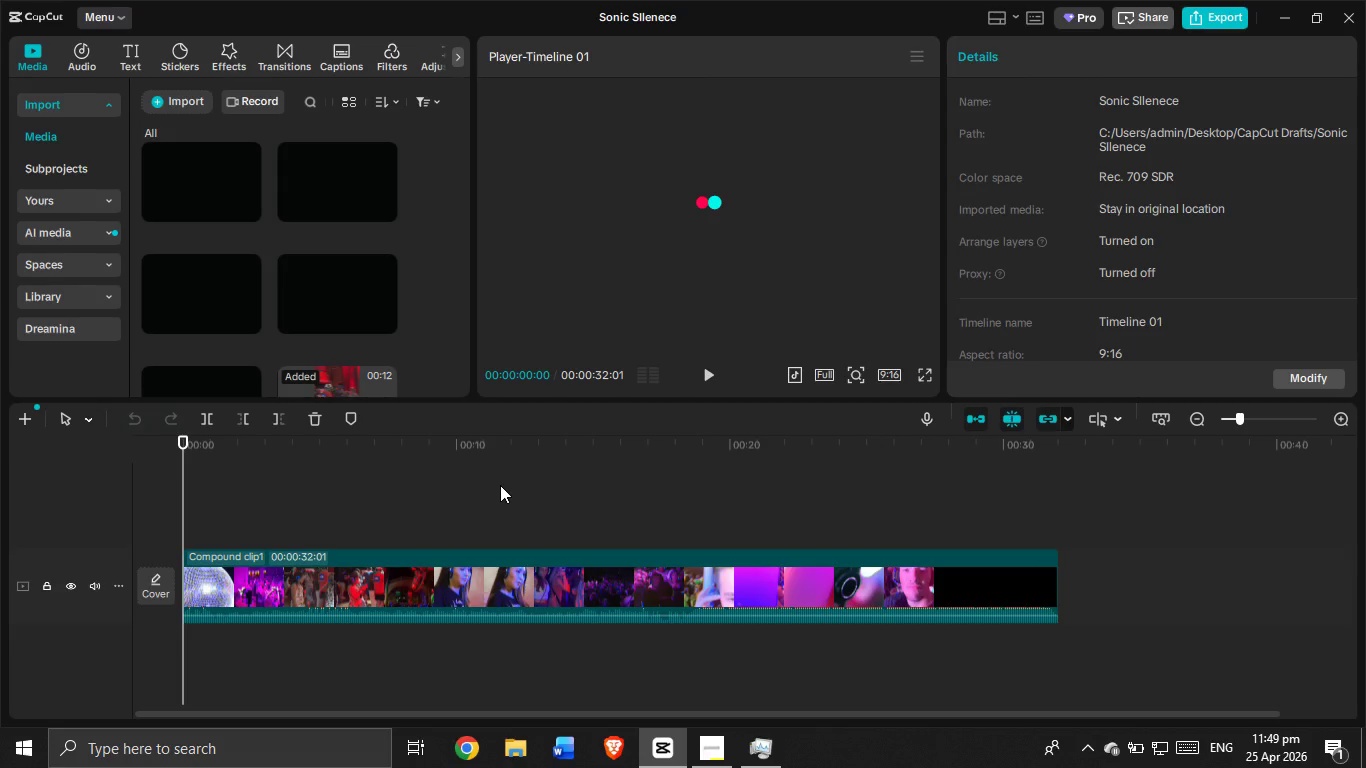 
left_click([1286, 16])
 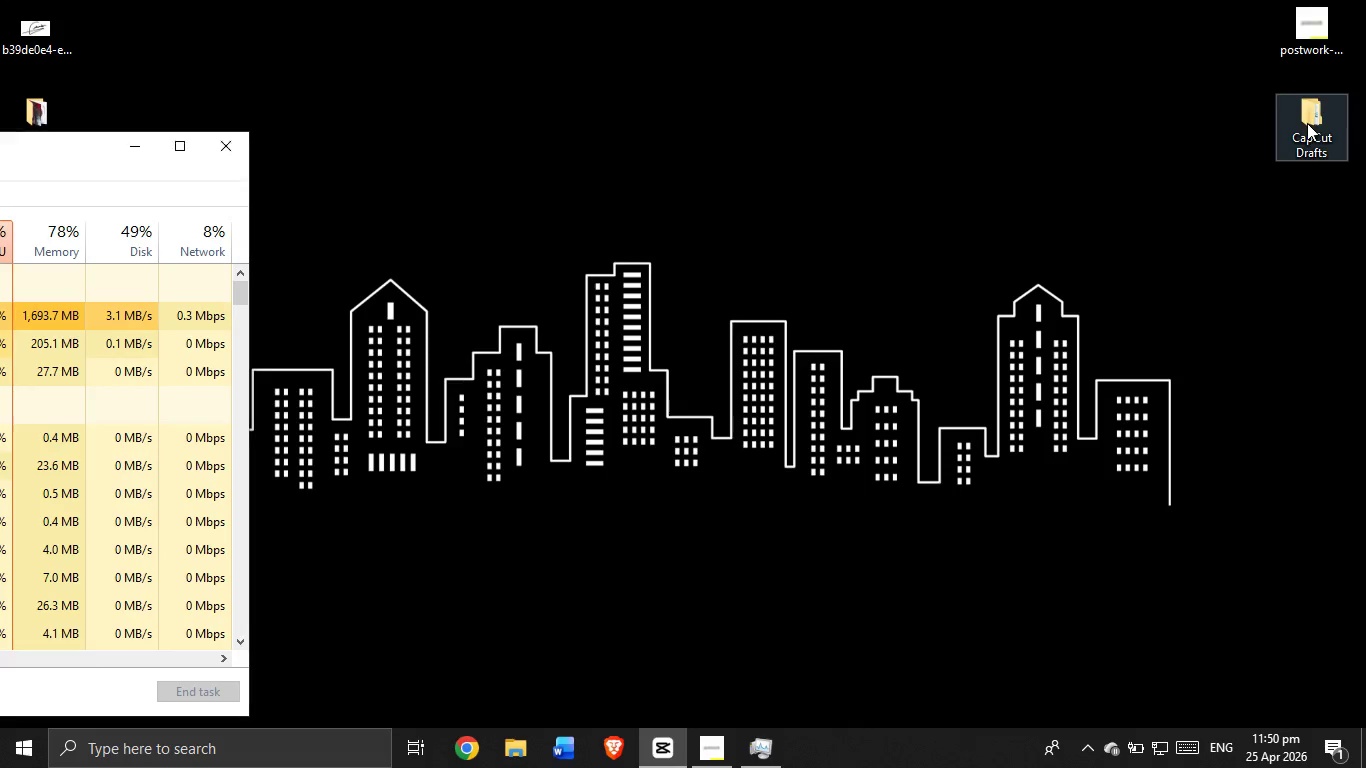 
double_click([1307, 123])
 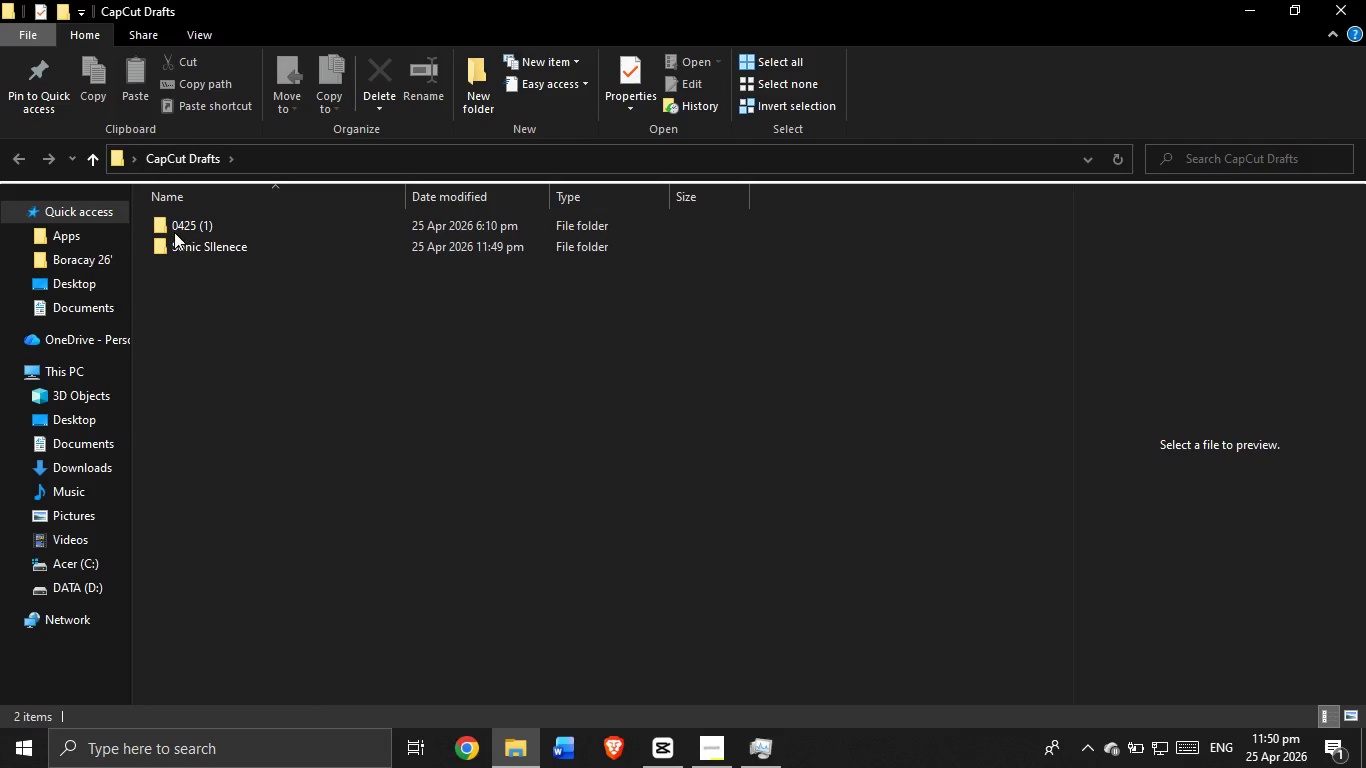 
double_click([187, 222])
 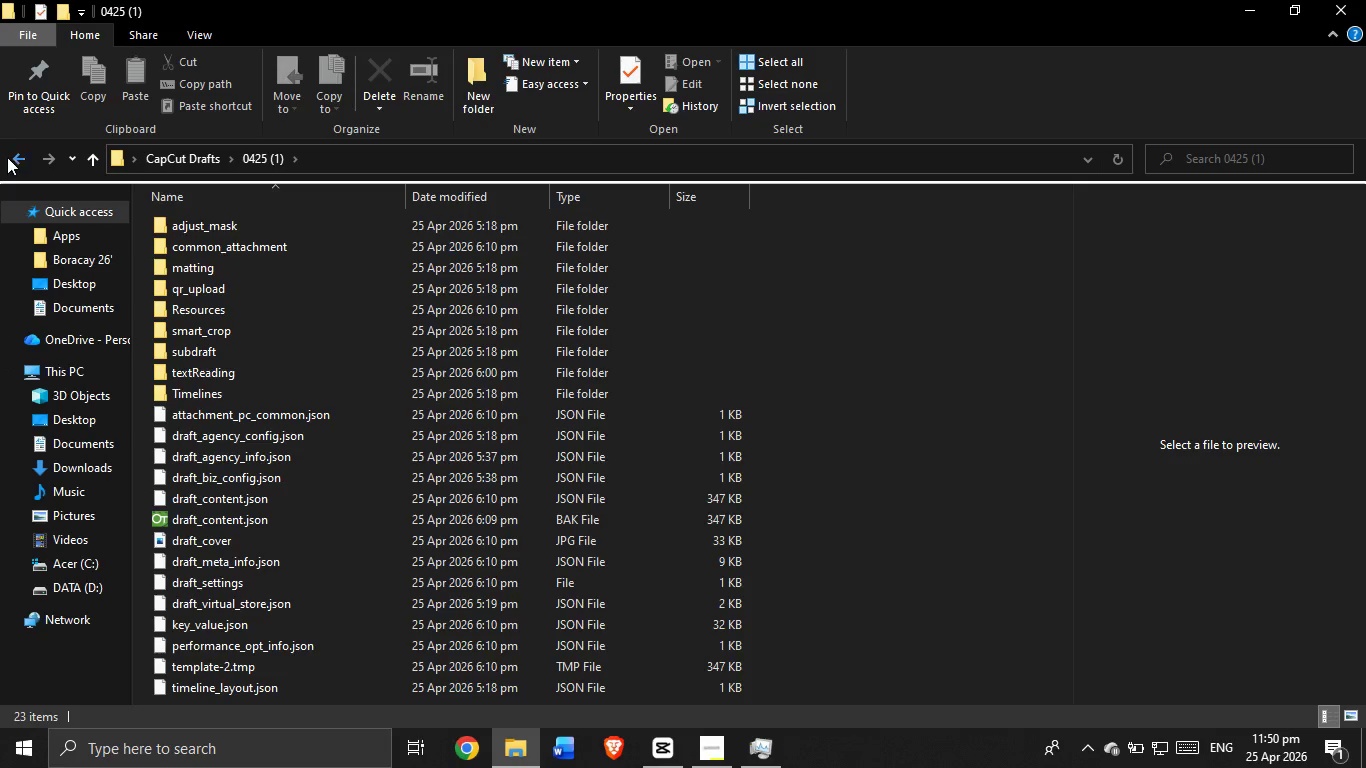 
left_click([10, 154])
 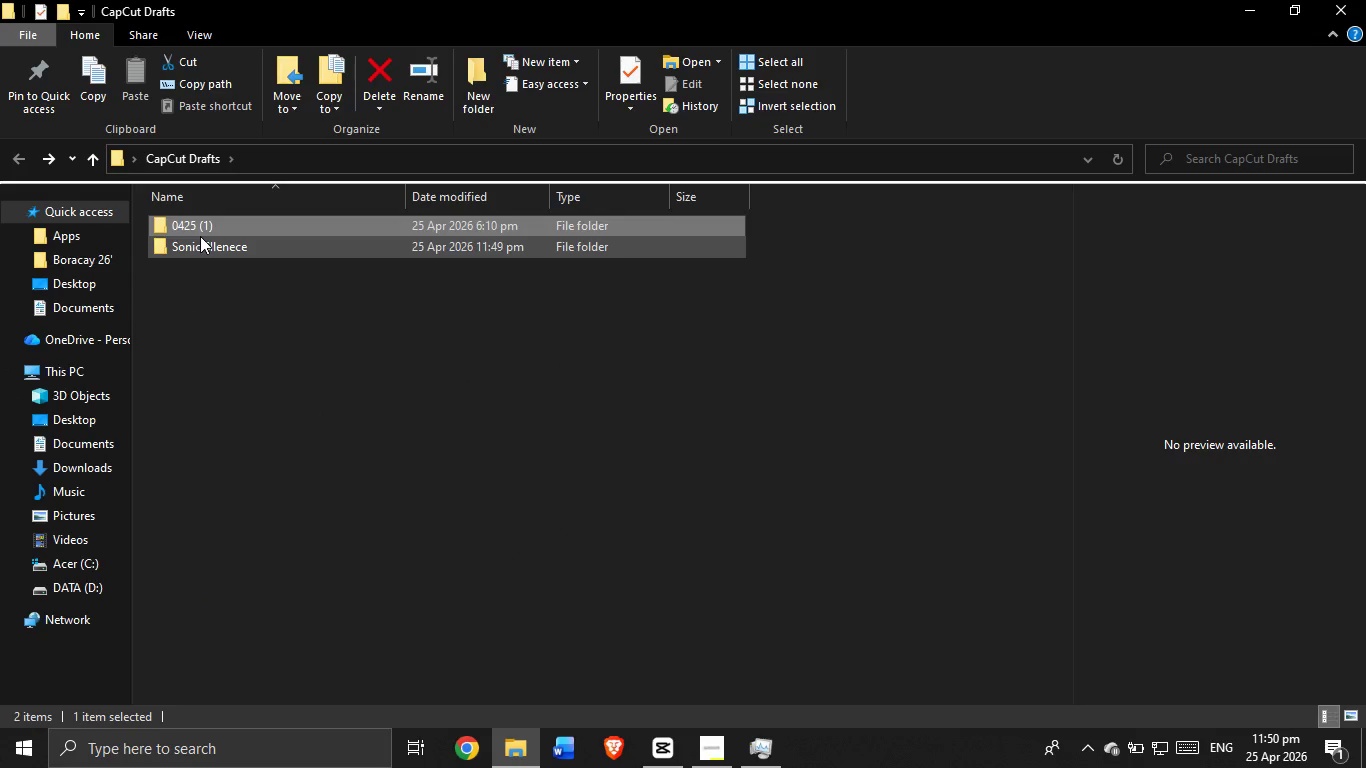 
double_click([200, 236])
 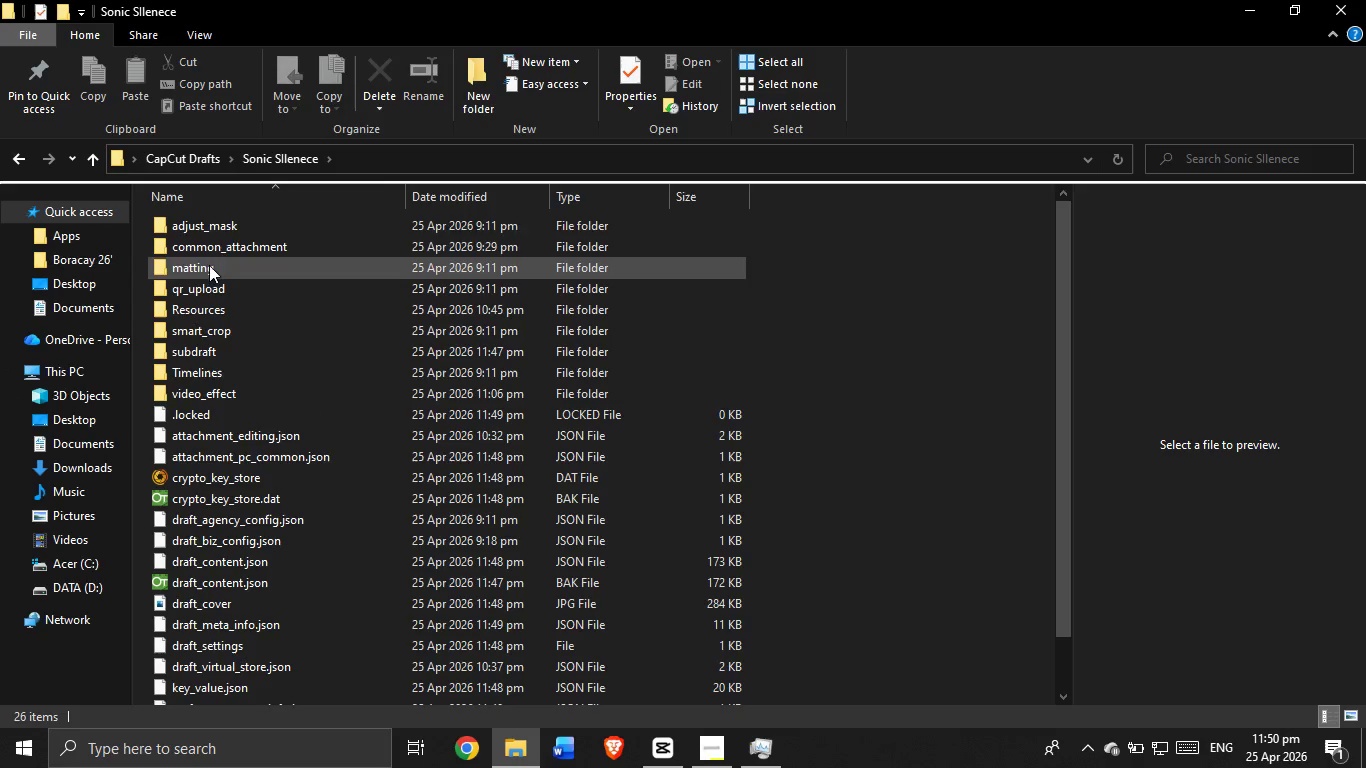 
left_click([209, 247])
 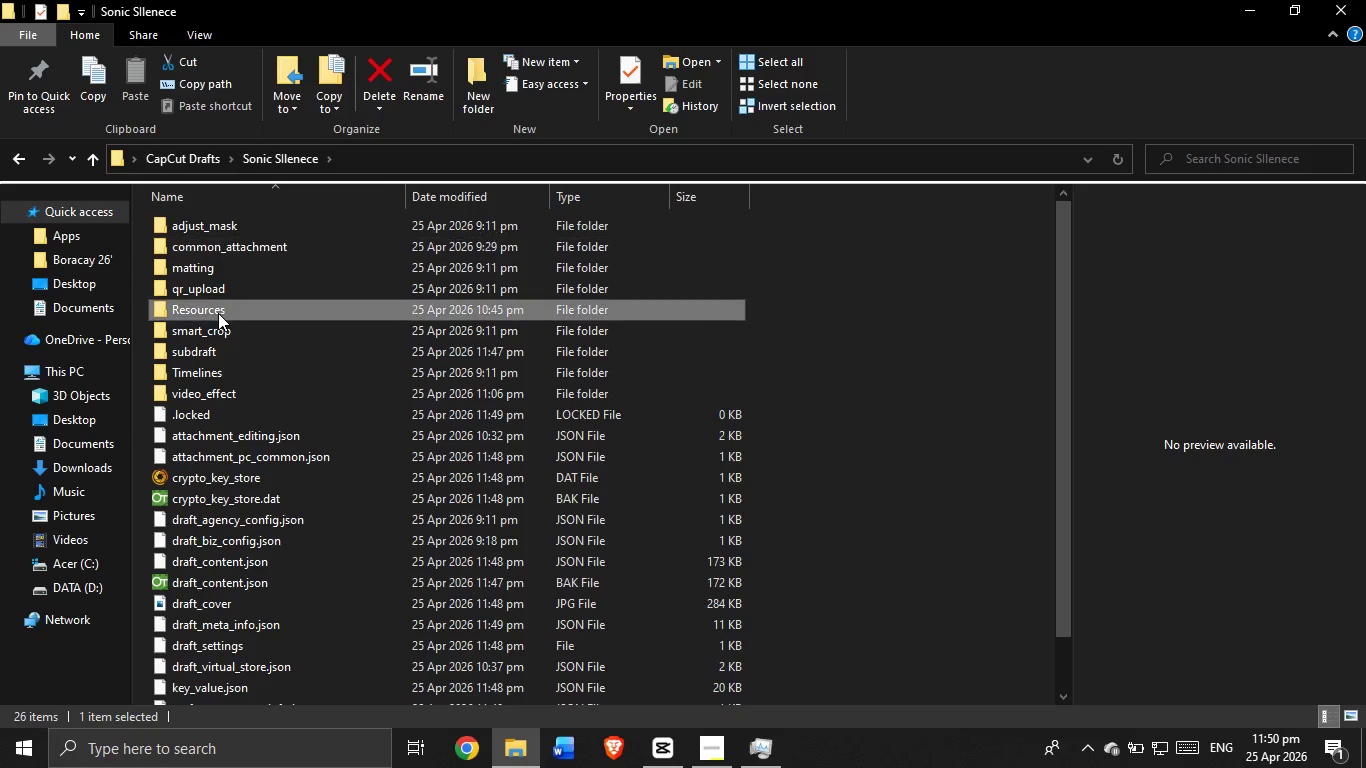 
double_click([218, 313])
 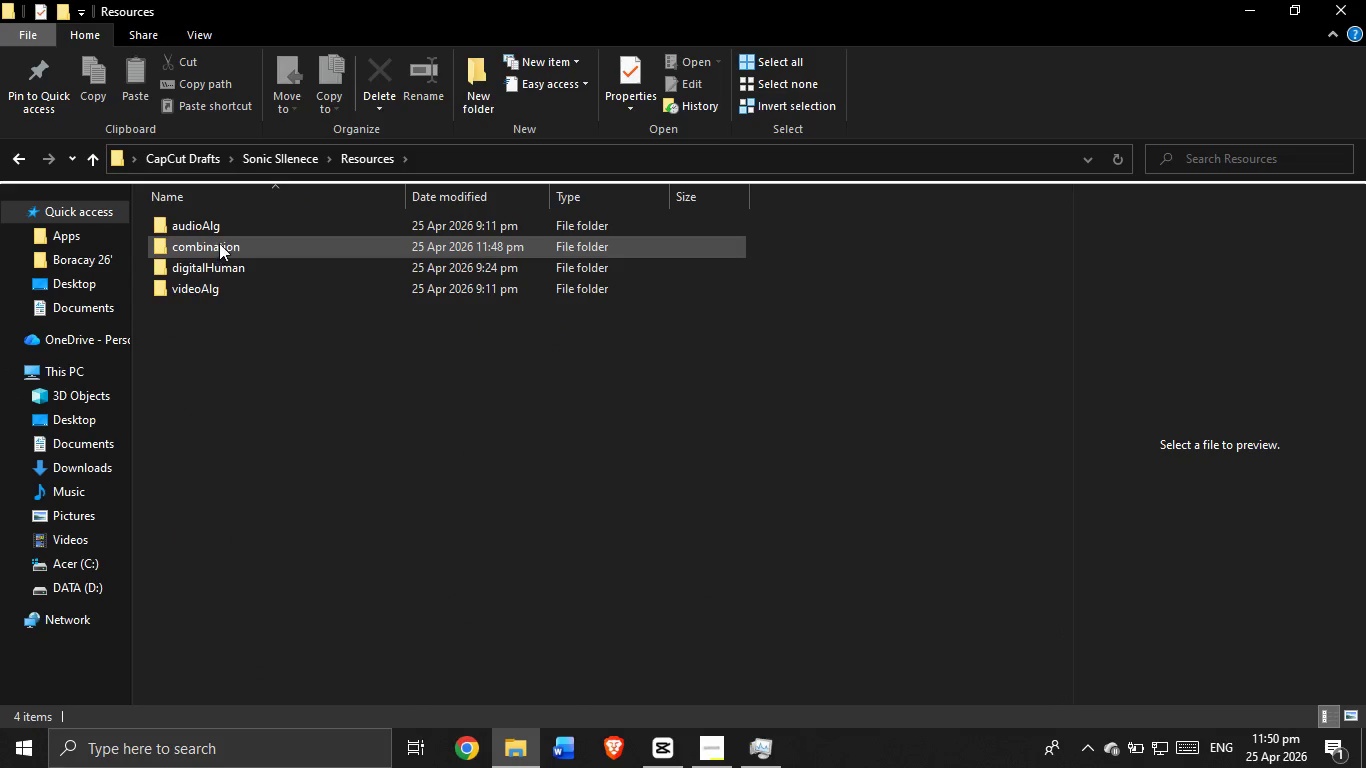 
double_click([219, 242])
 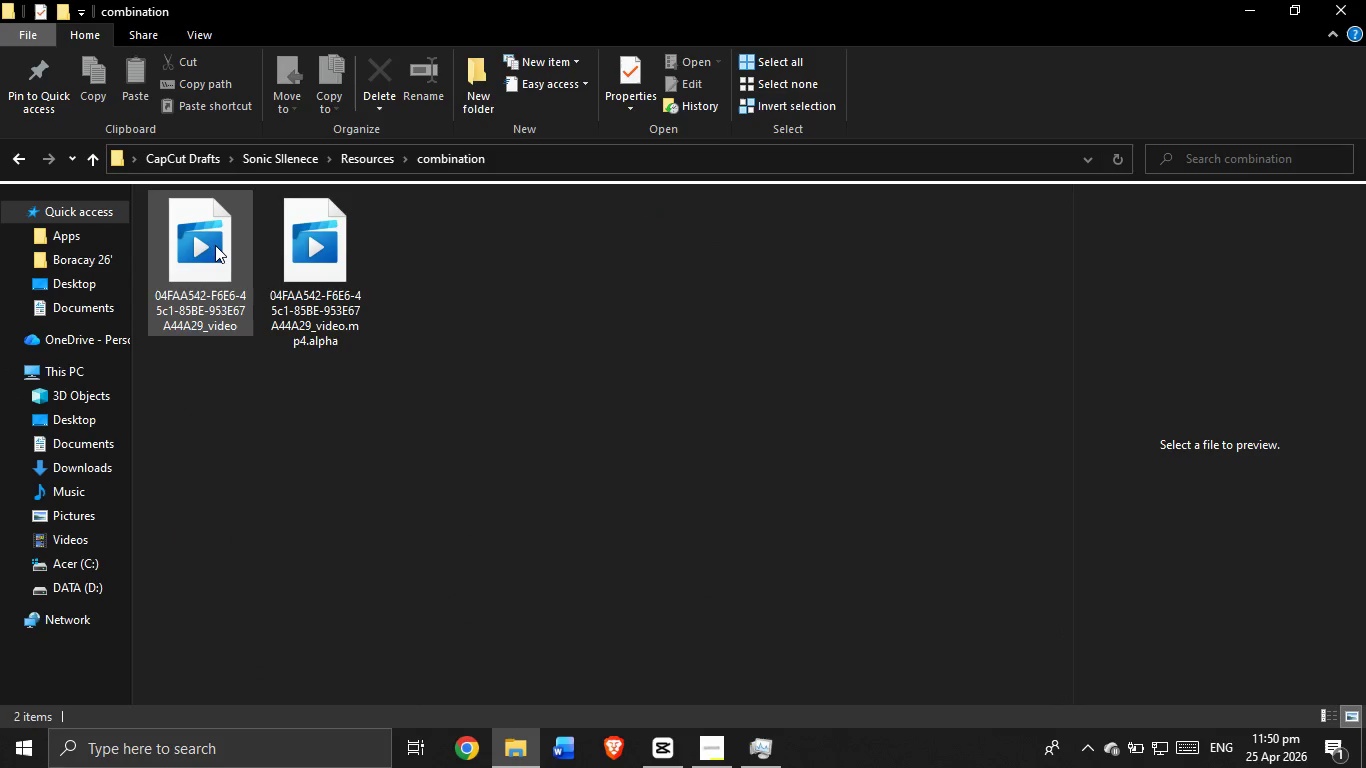 
left_click_drag(start_coordinate=[213, 245], to_coordinate=[551, 534])
 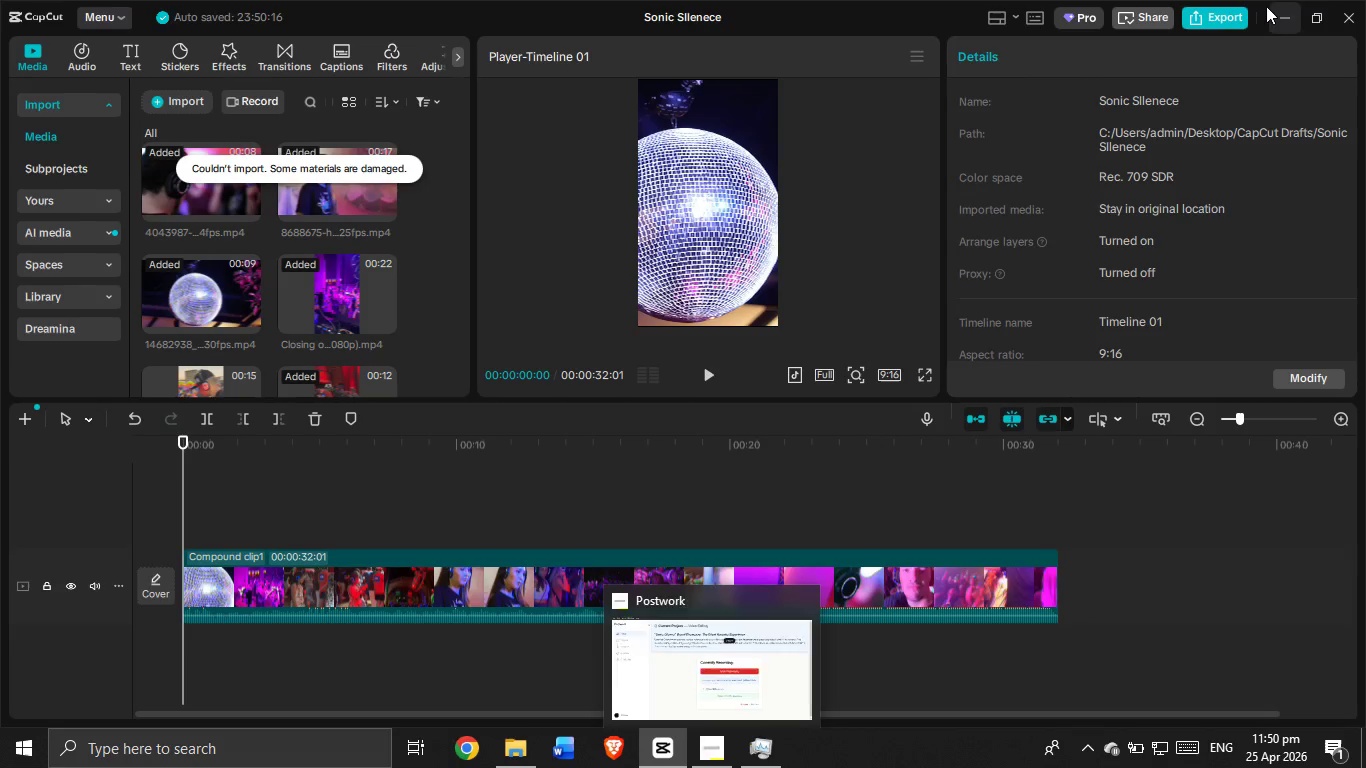 
left_click([1358, 20])
 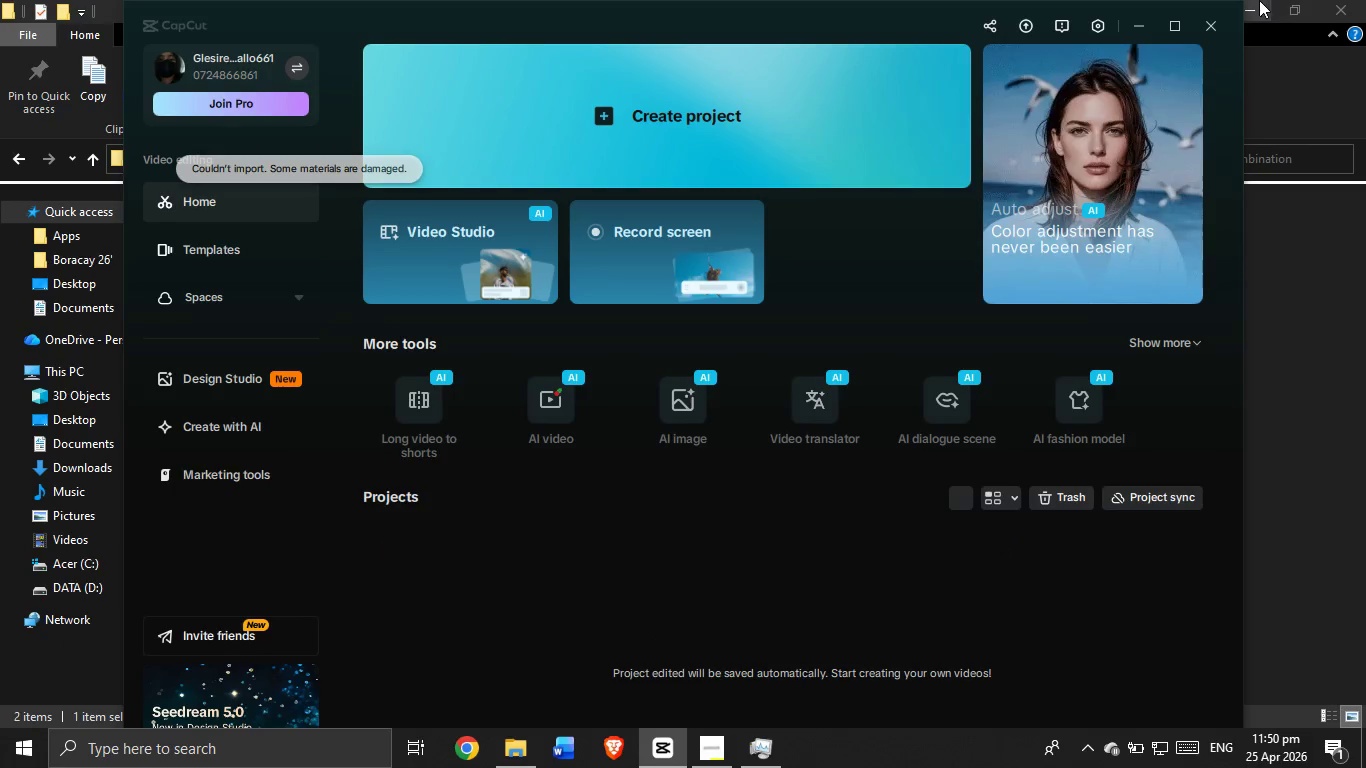 
left_click([1209, 22])
 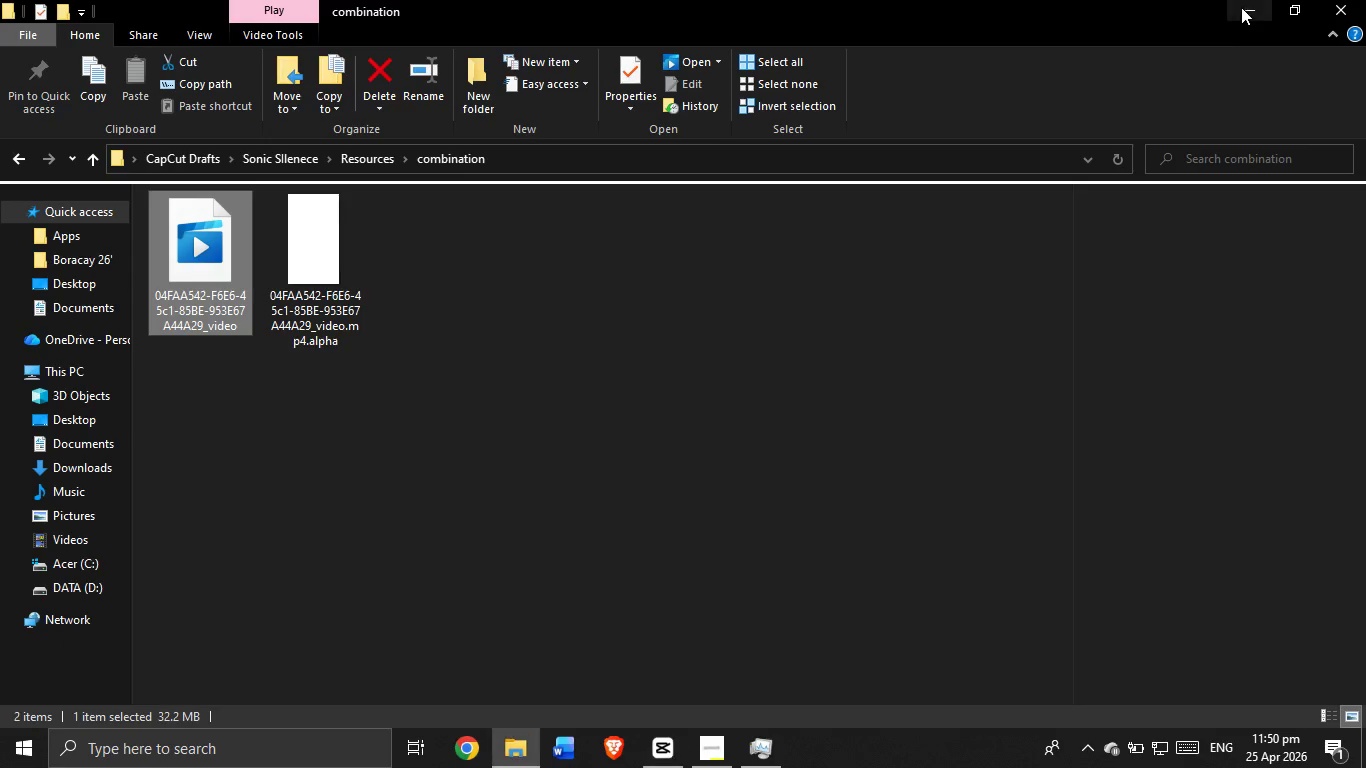 
left_click([1241, 6])
 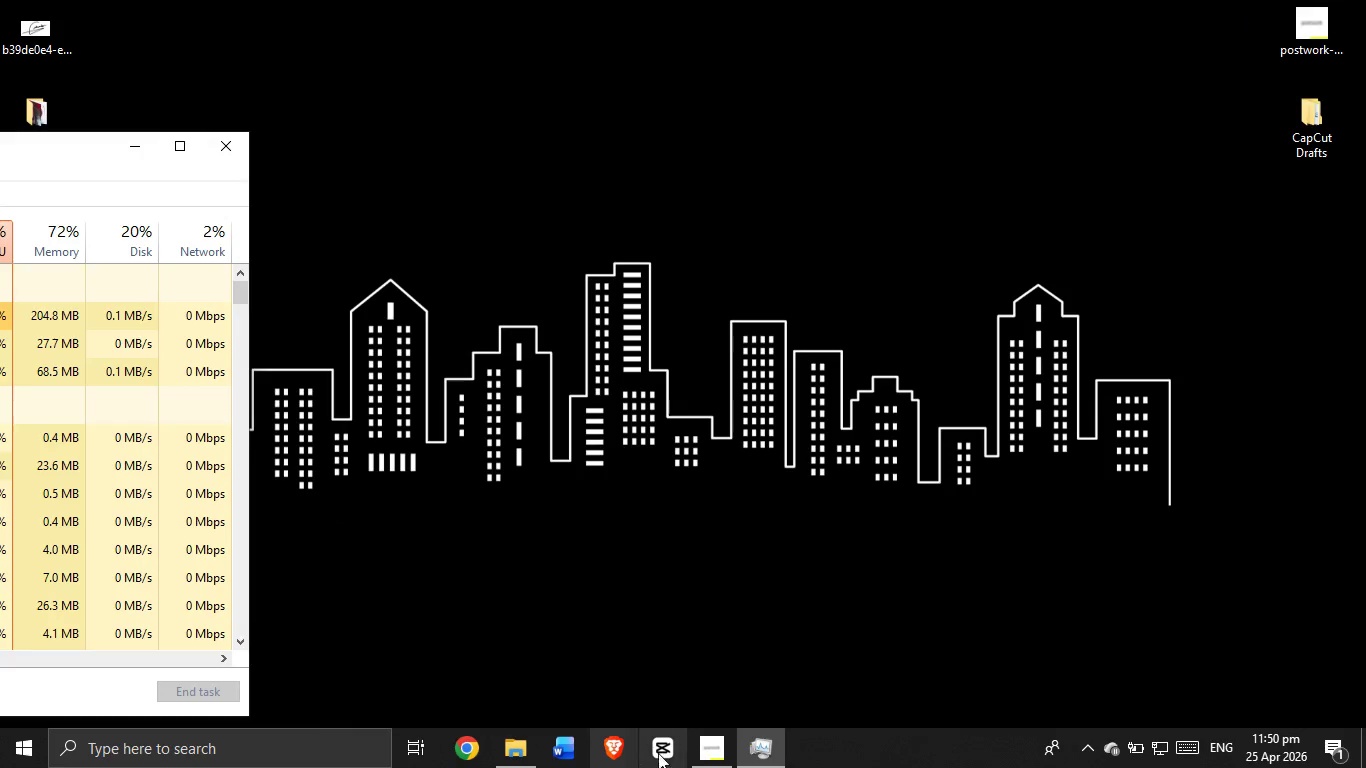 
double_click([658, 752])
 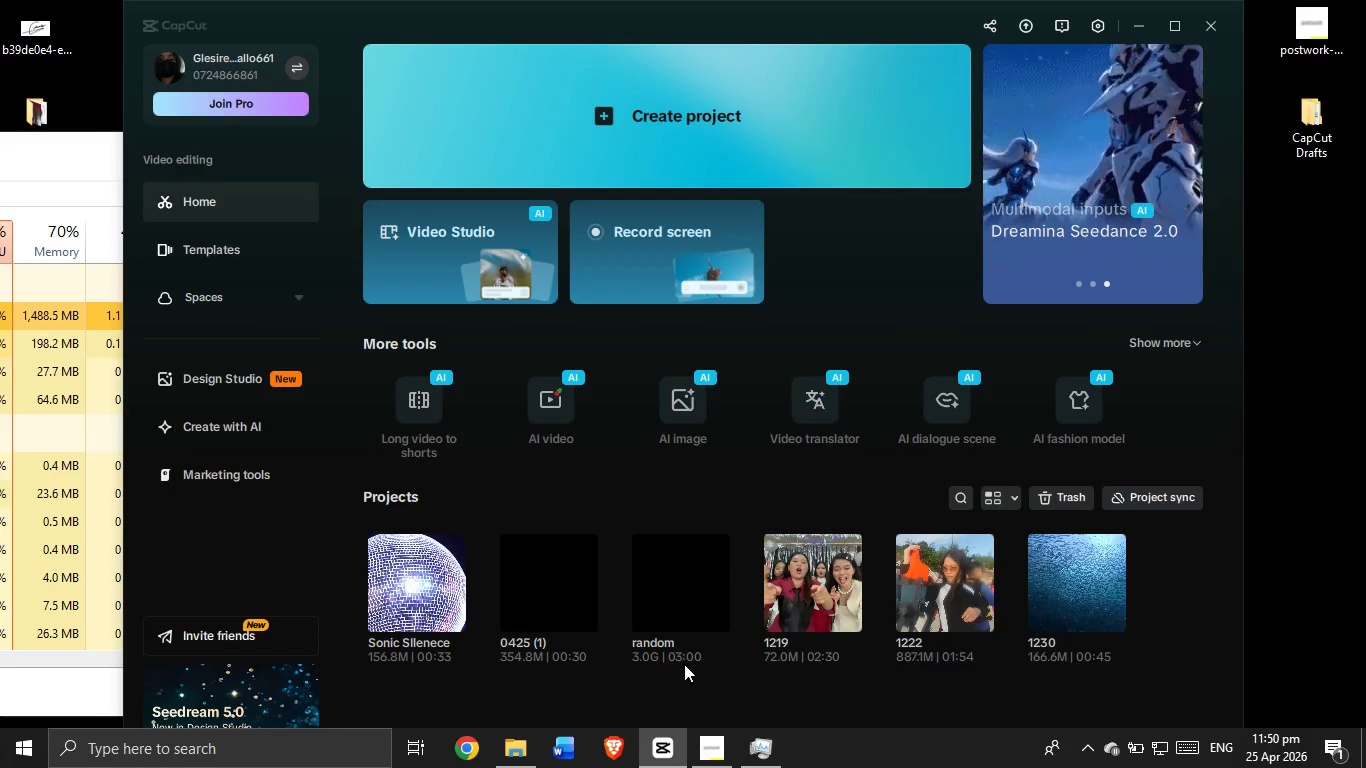 
wait(32.39)
 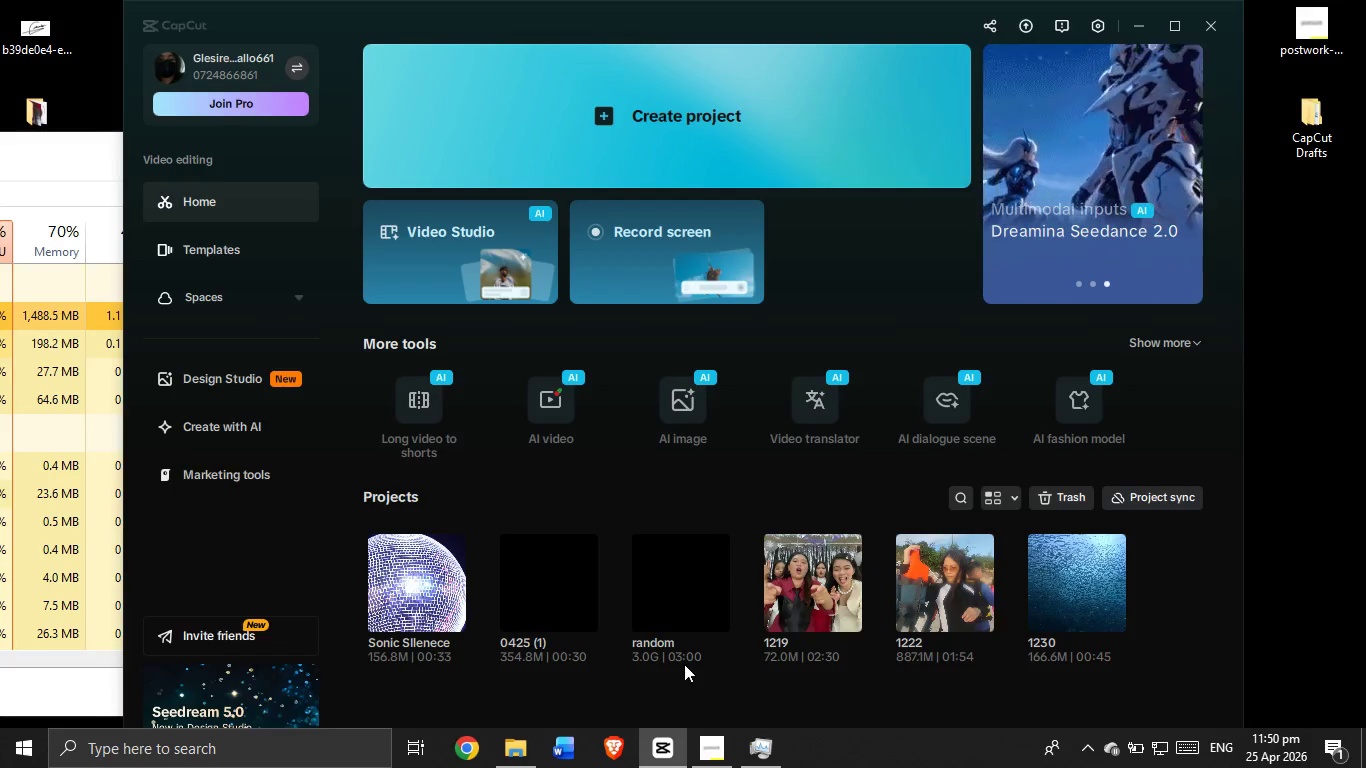 
left_click([438, 591])
 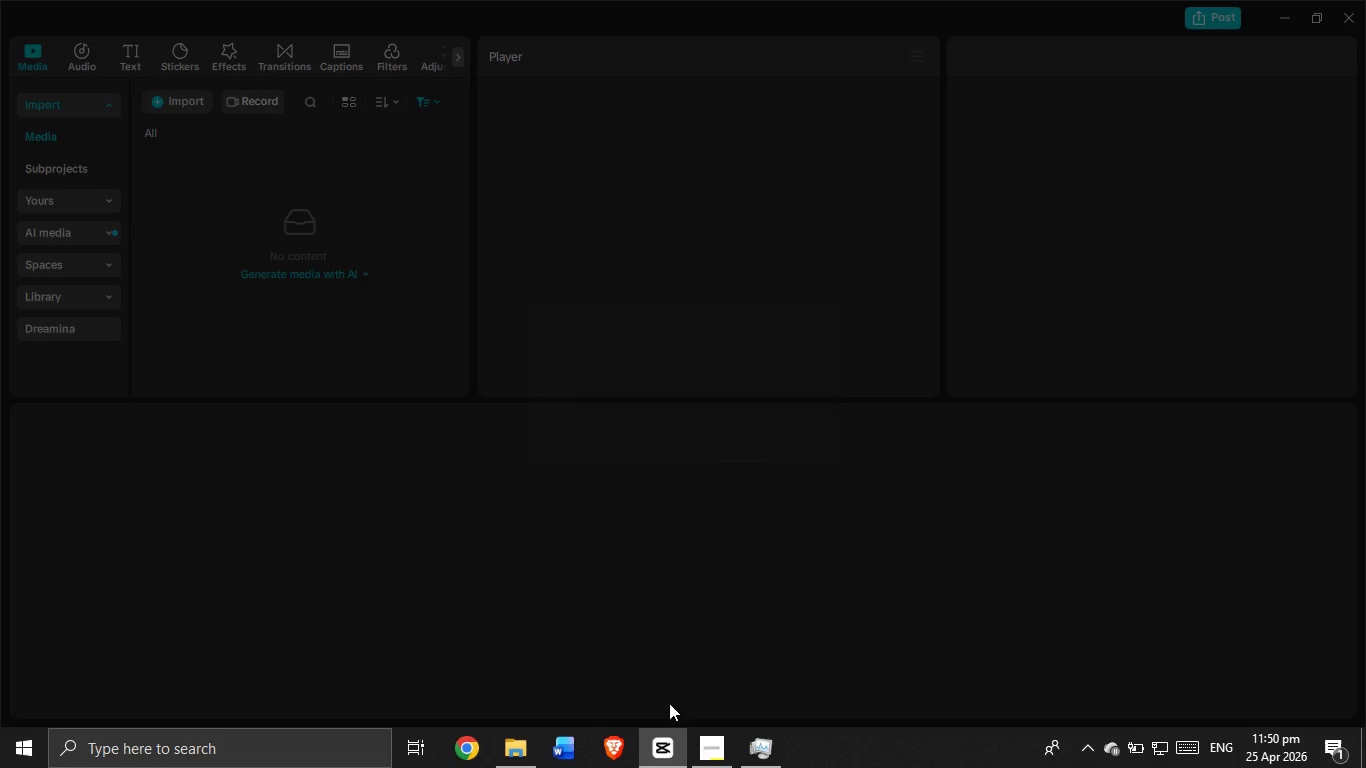 
wait(5.67)
 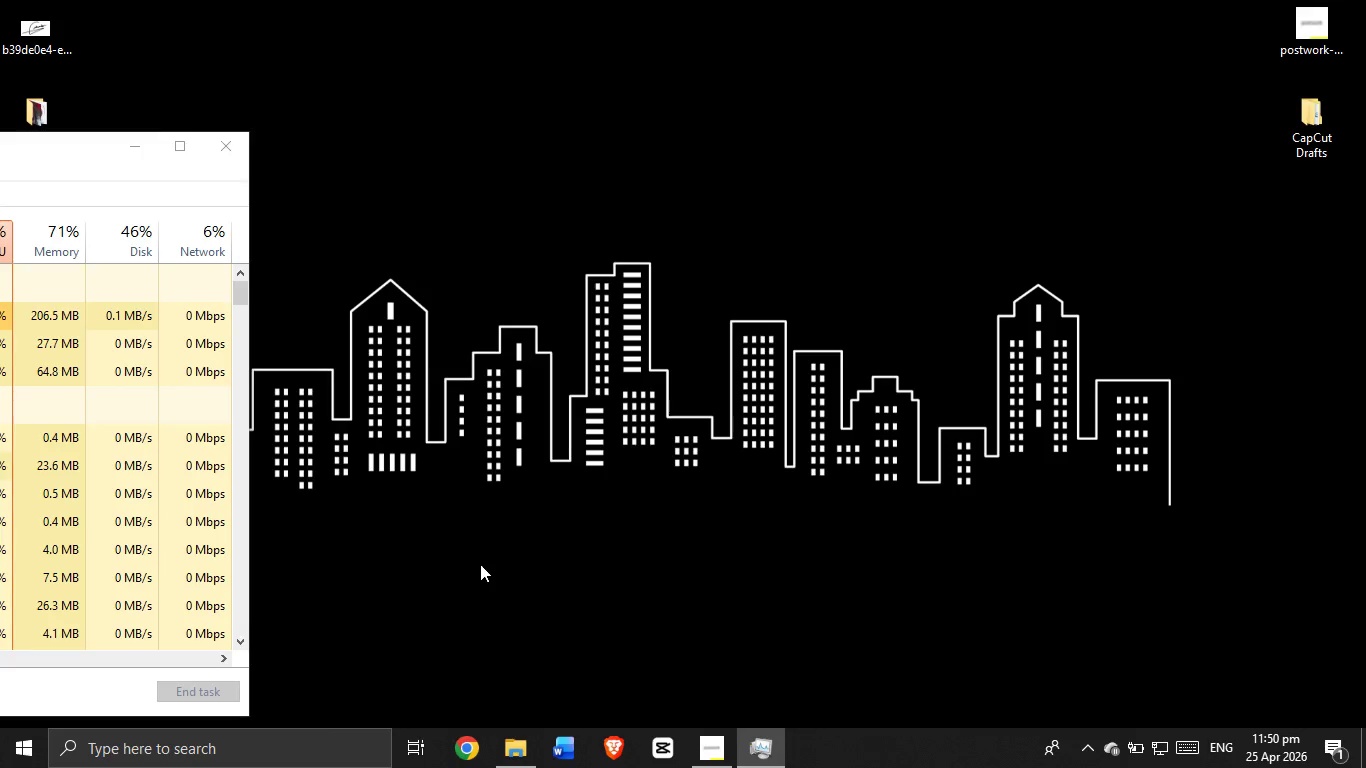 
left_click([518, 749])
 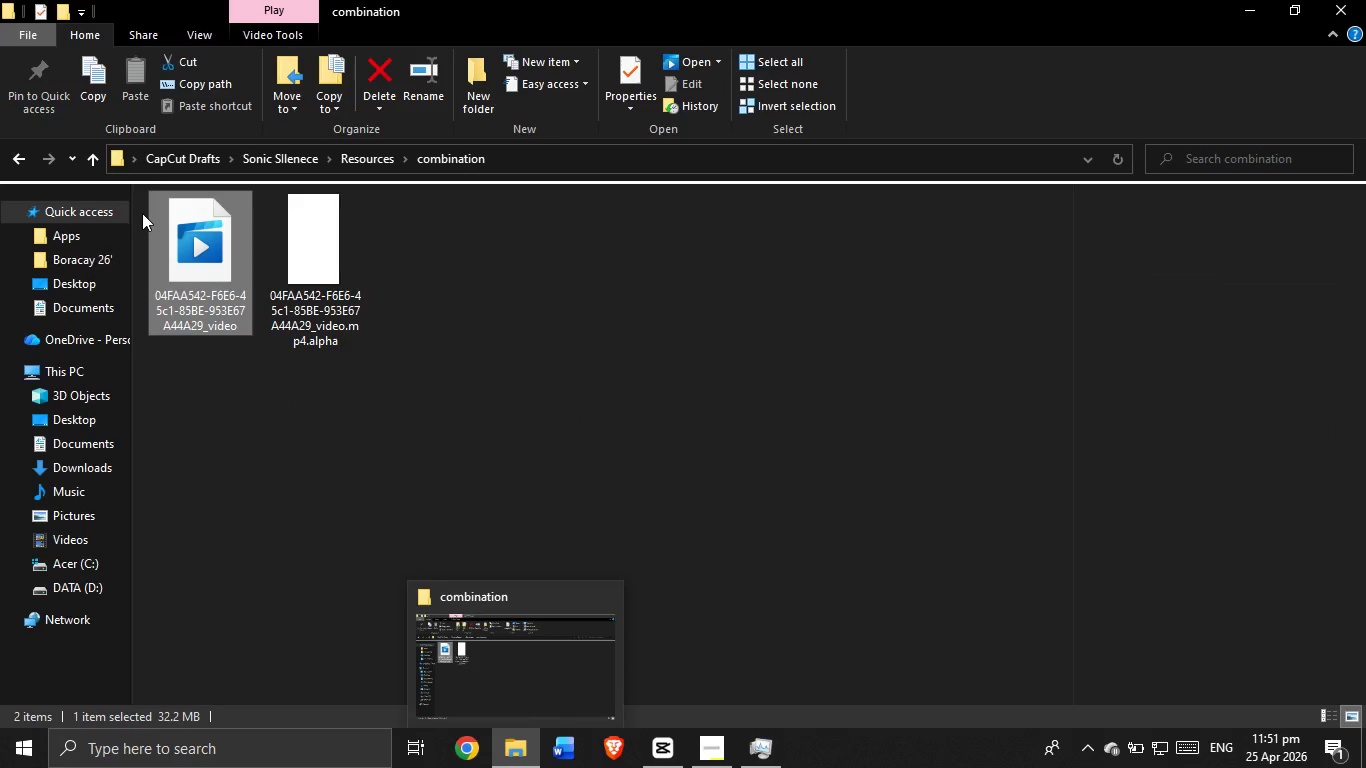 
left_click_drag(start_coordinate=[199, 262], to_coordinate=[436, 527])
 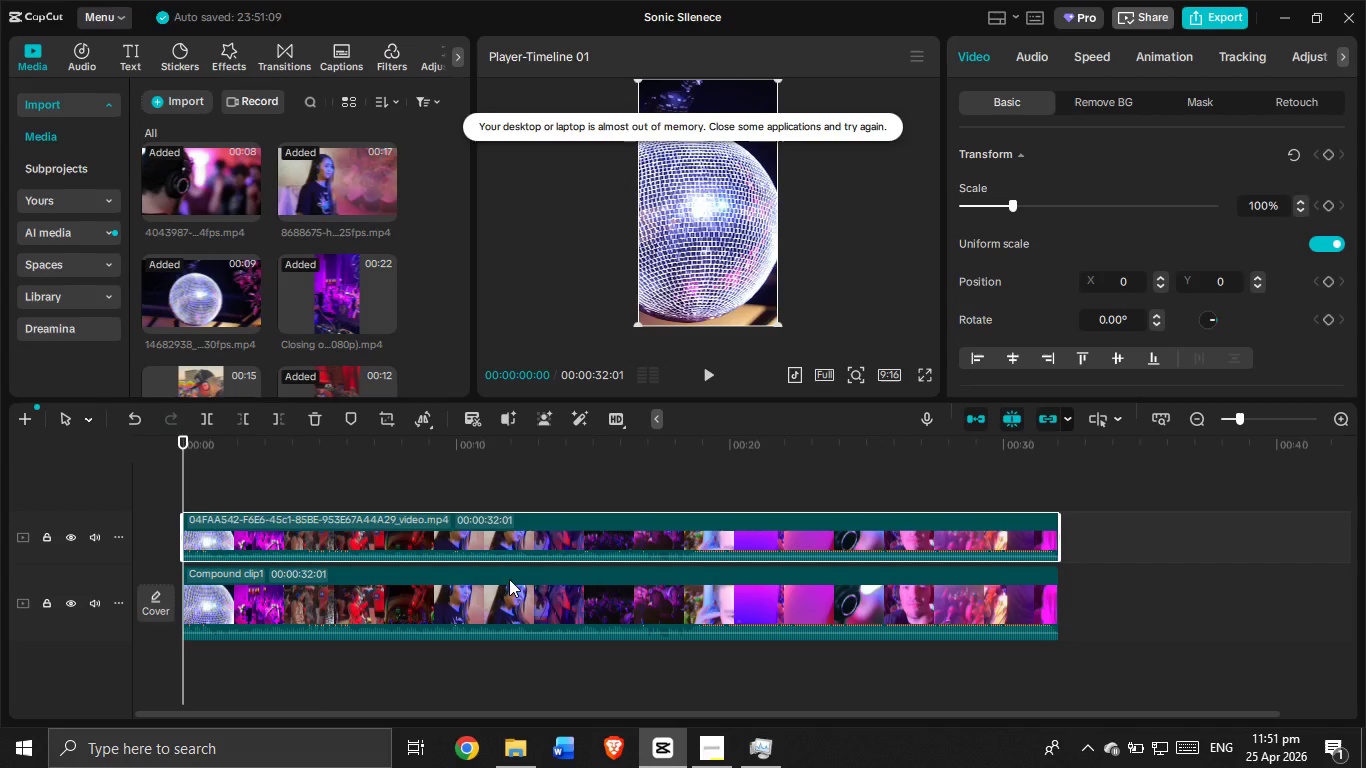 
left_click([510, 589])
 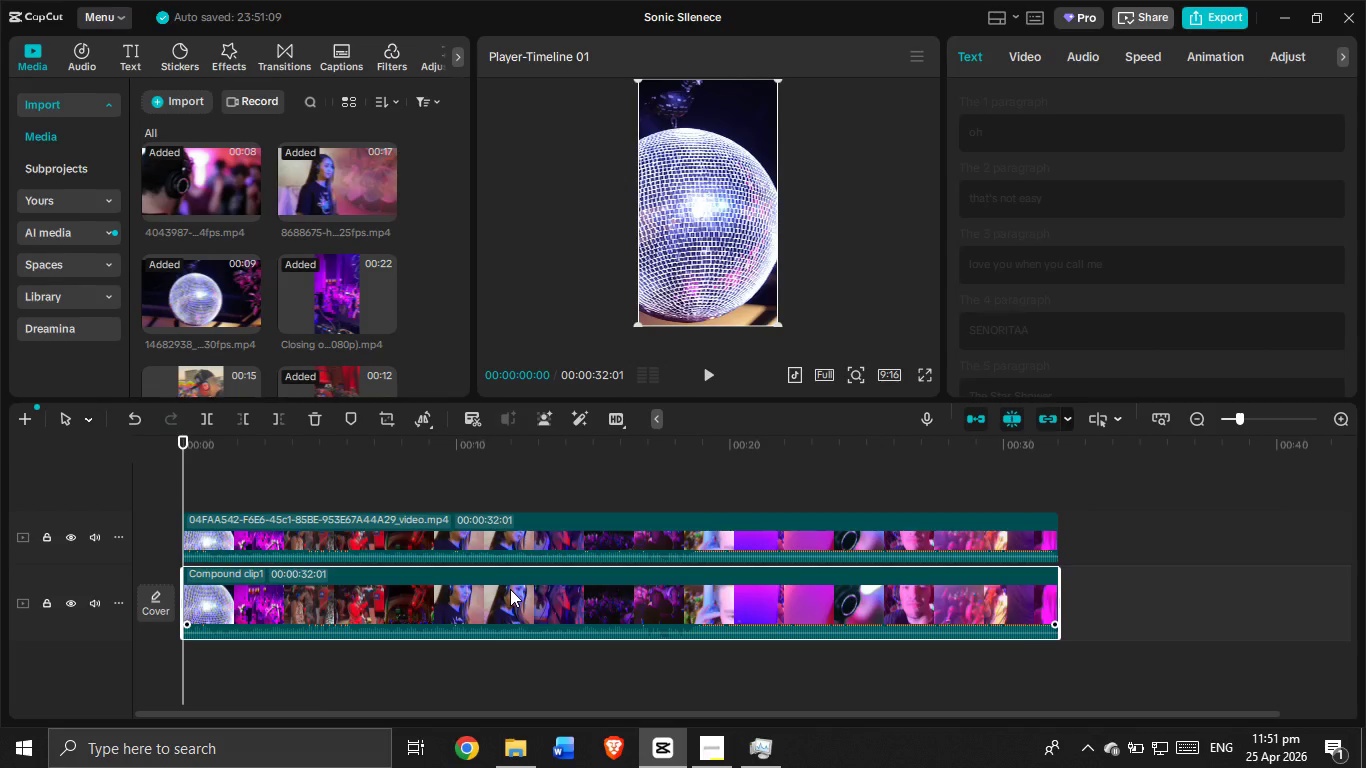 
key(Backspace)
 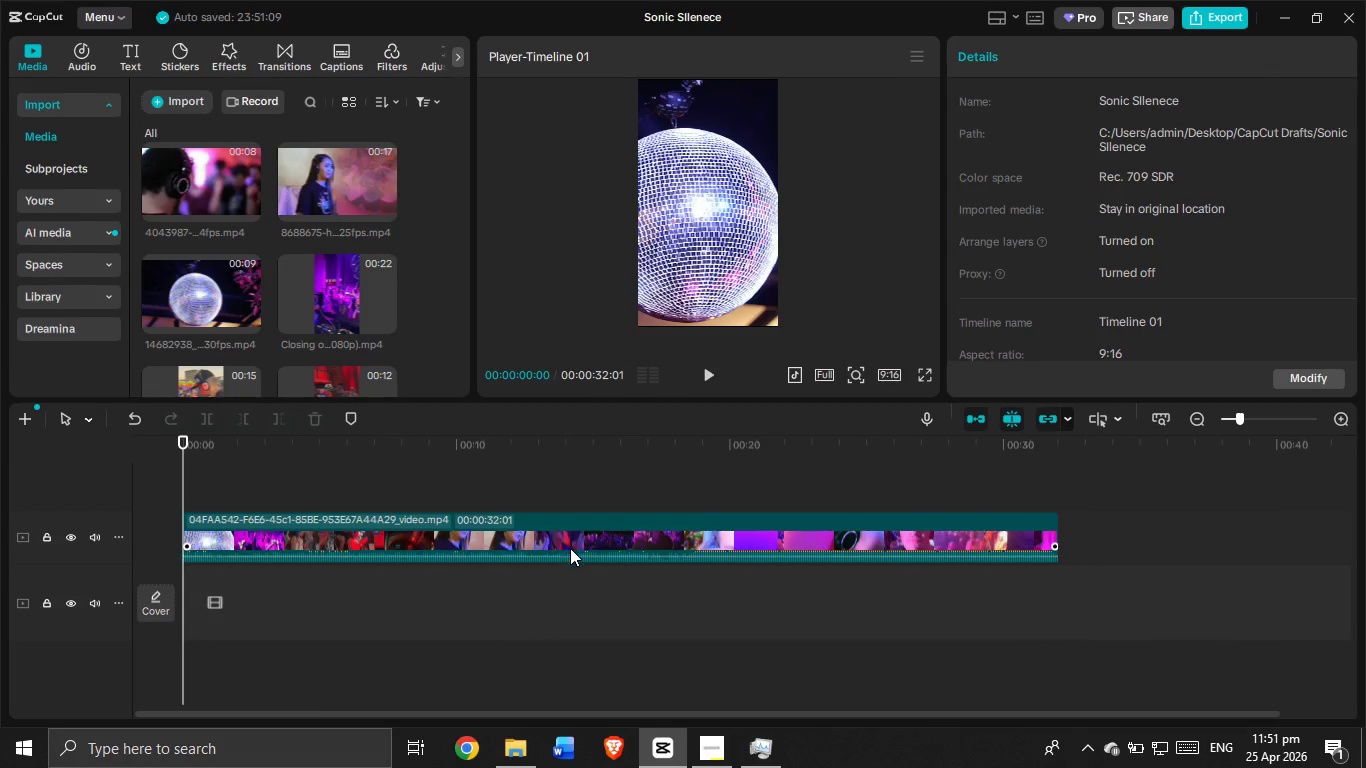 
left_click_drag(start_coordinate=[568, 544], to_coordinate=[571, 602])
 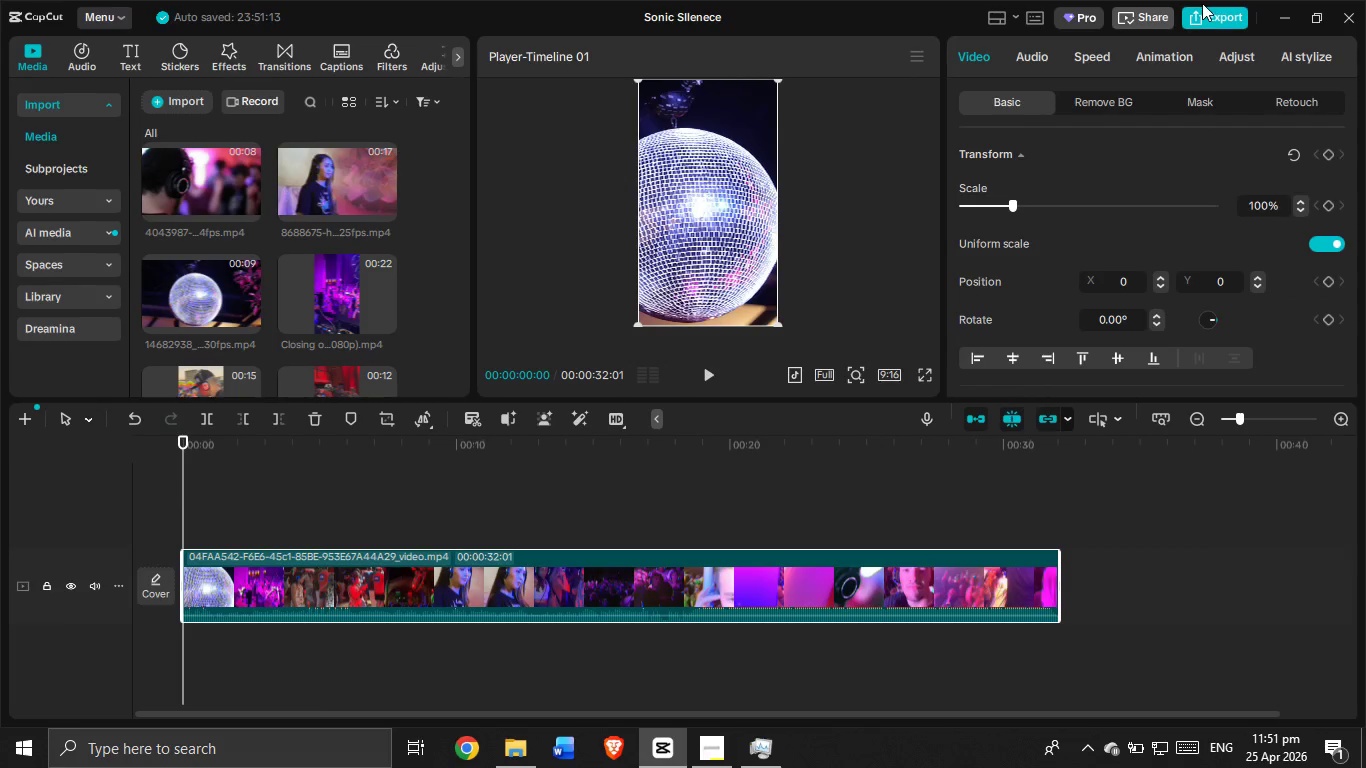 
left_click([1200, 11])
 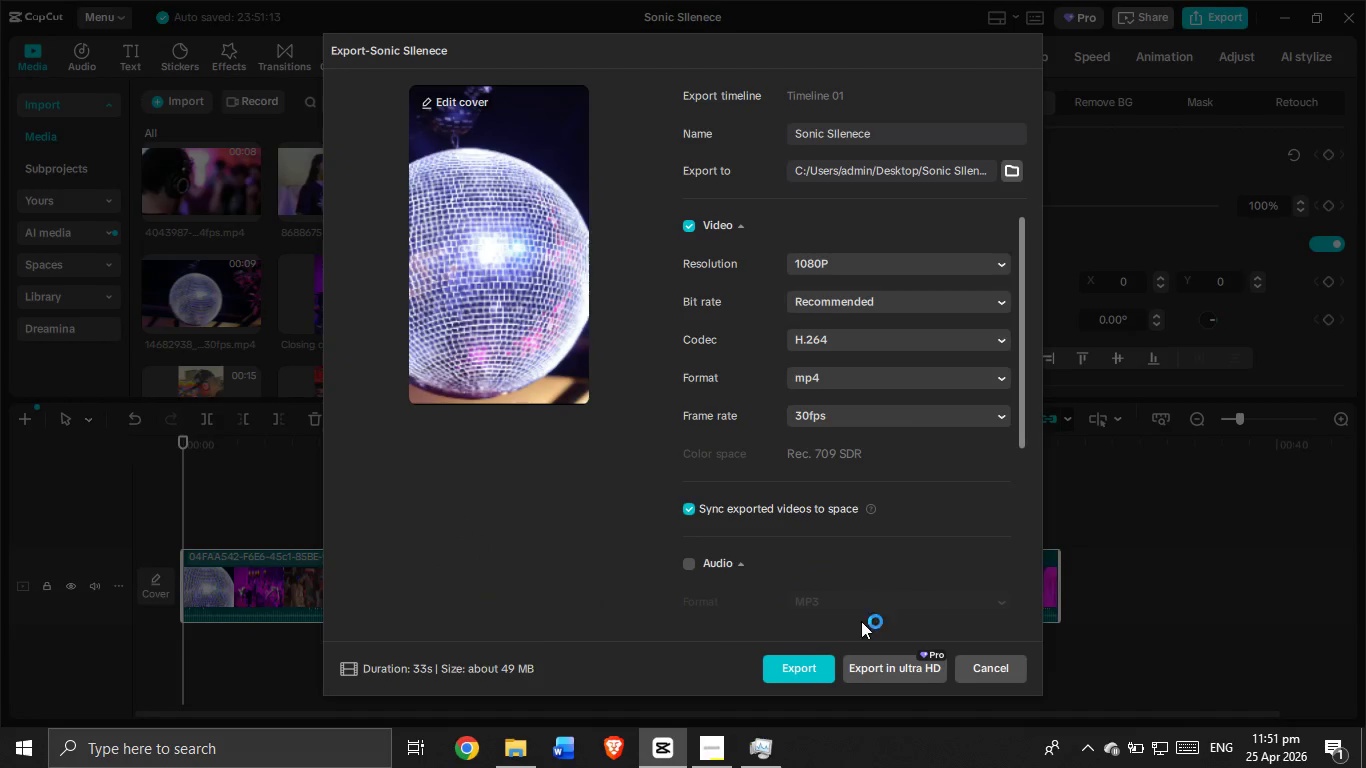 